 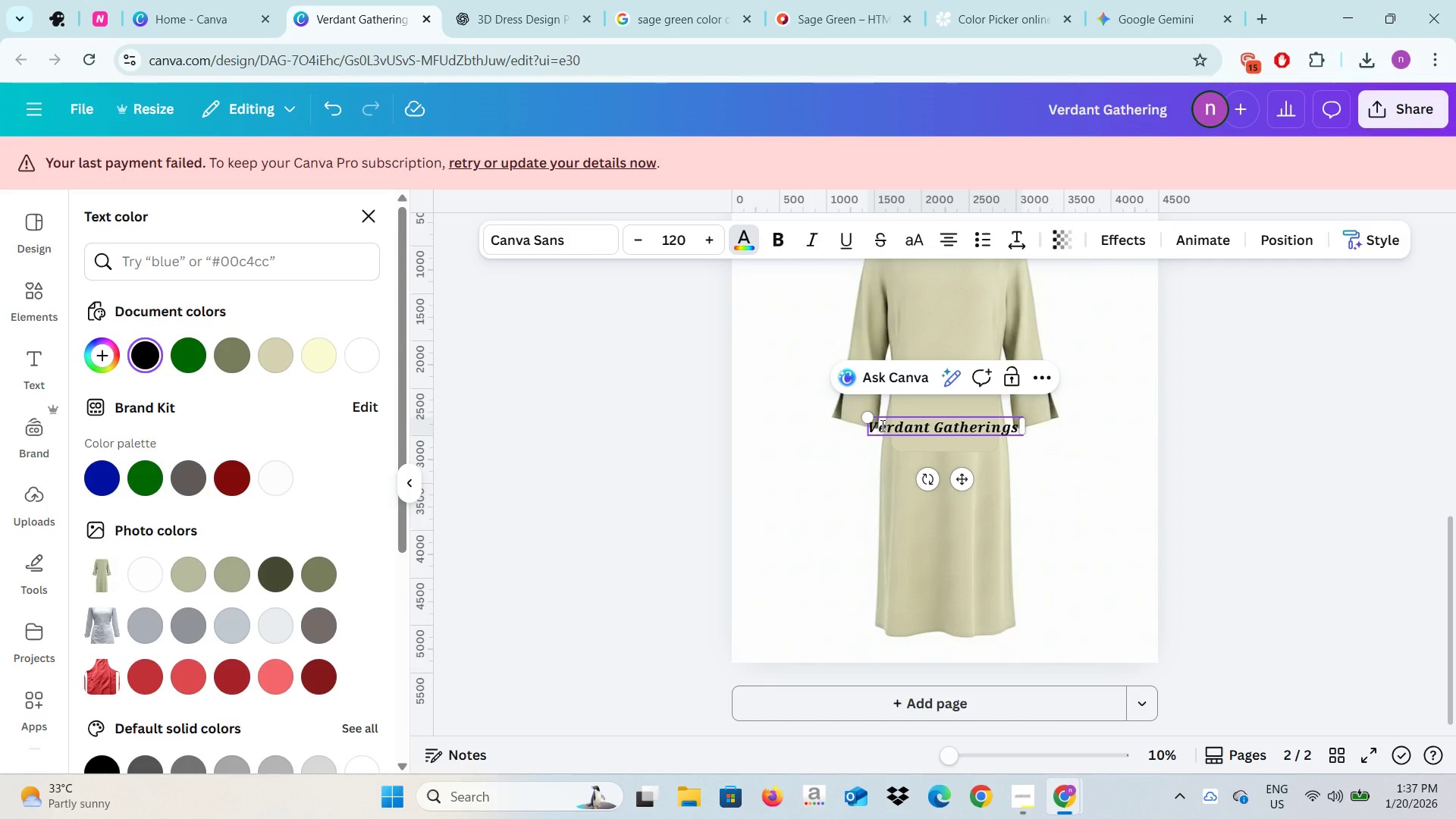 
key(Control+A)
 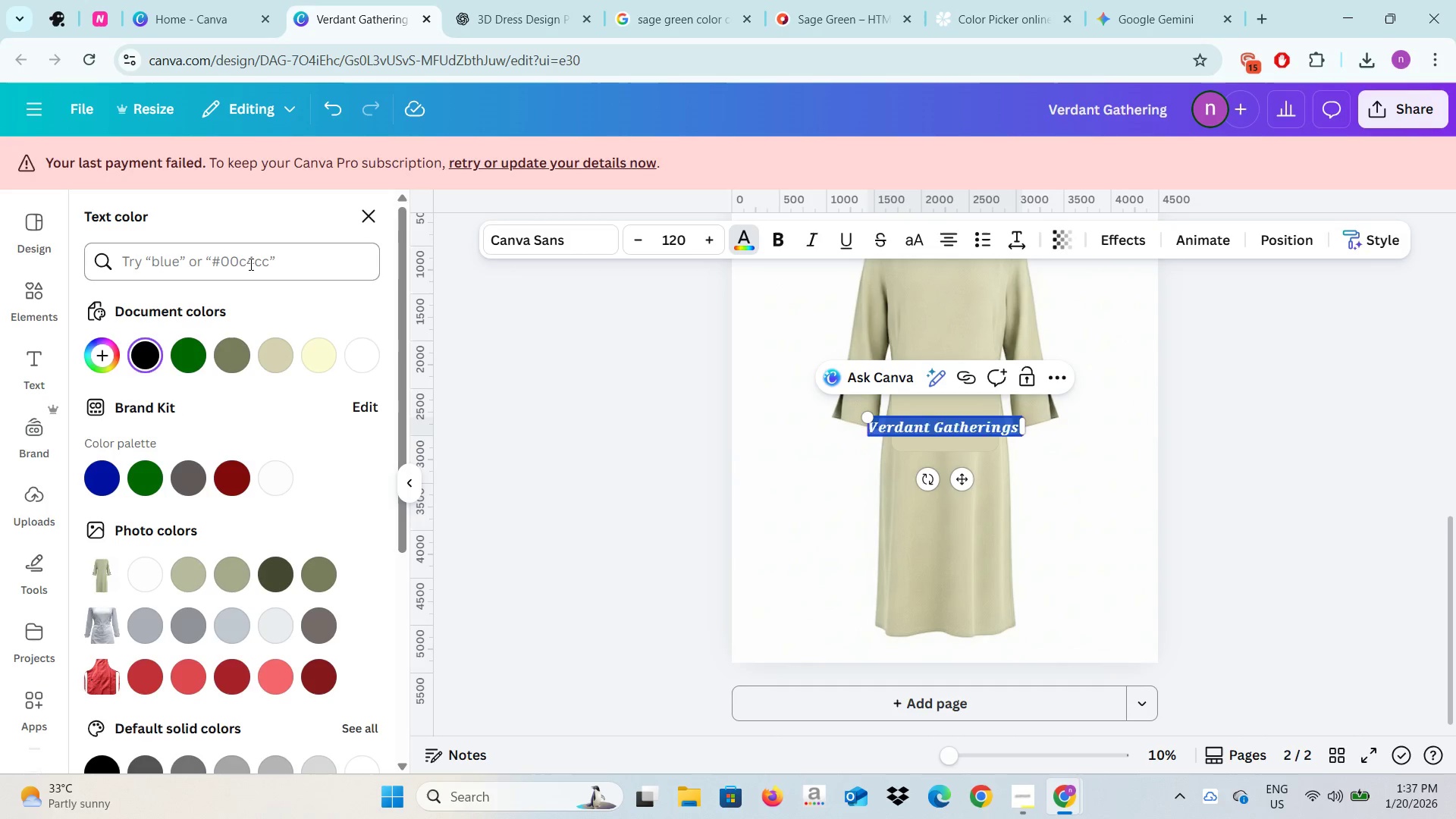 
key(Control+V)
 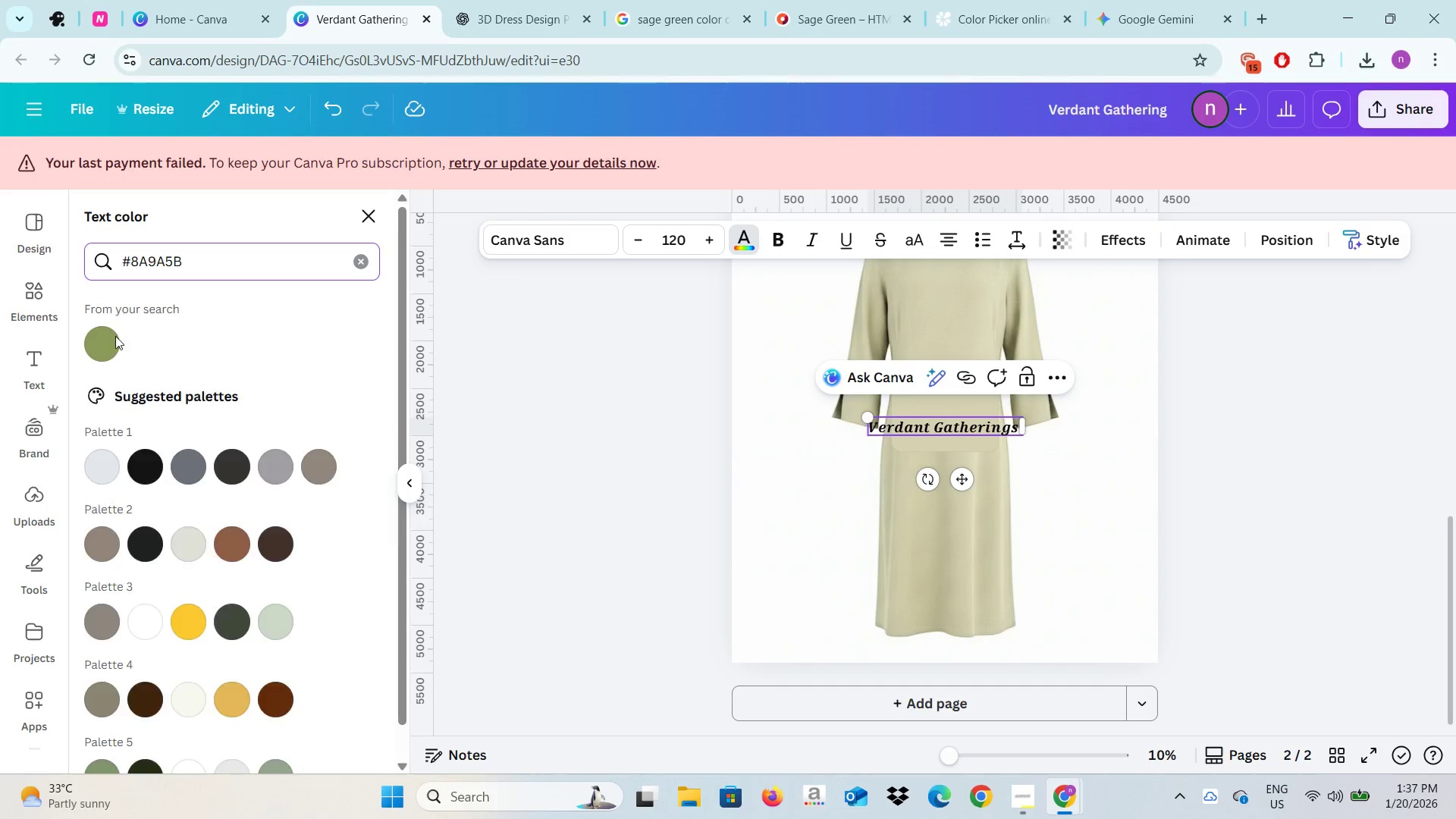 
left_click([102, 340])
 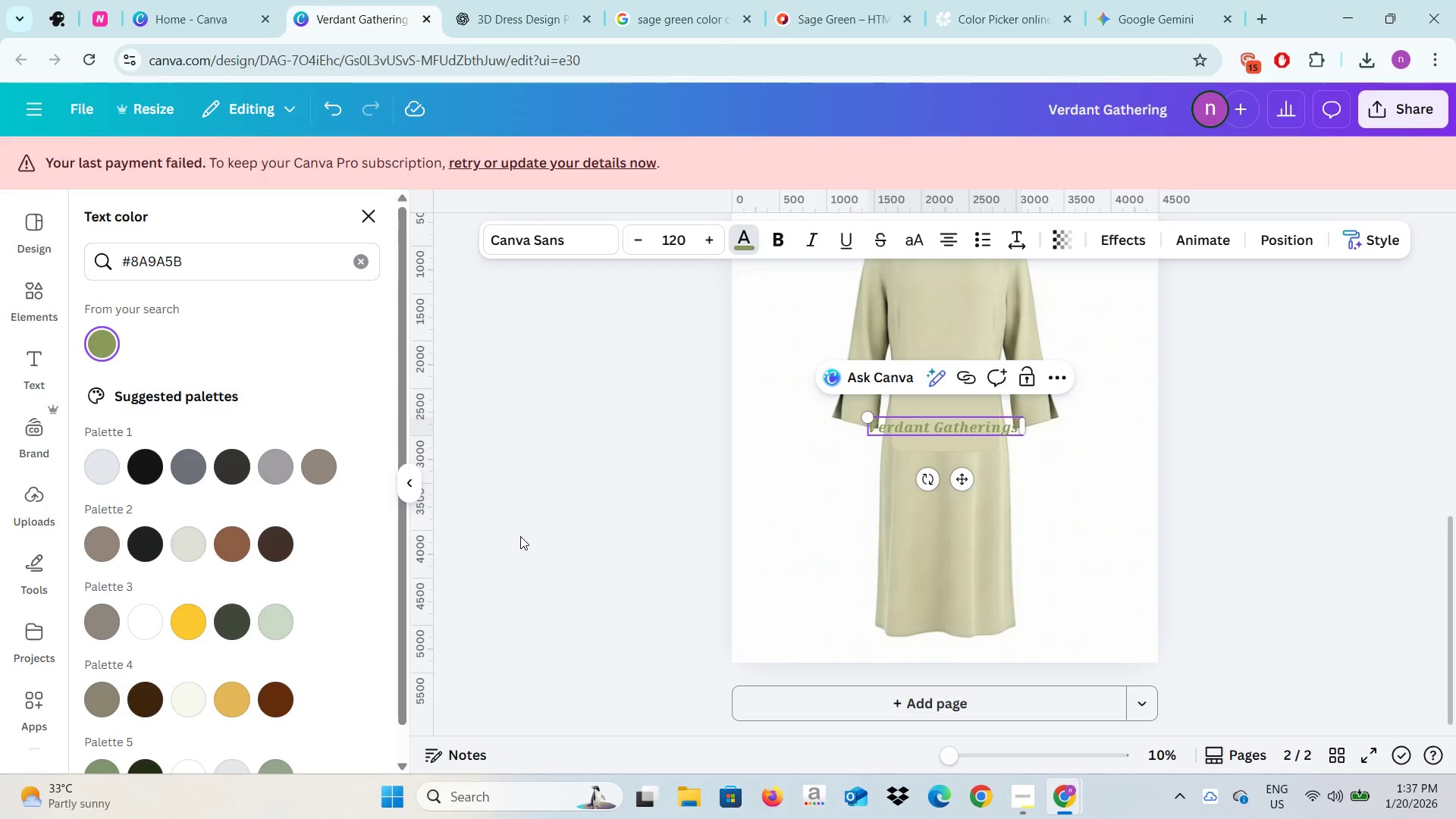 
left_click([520, 532])
 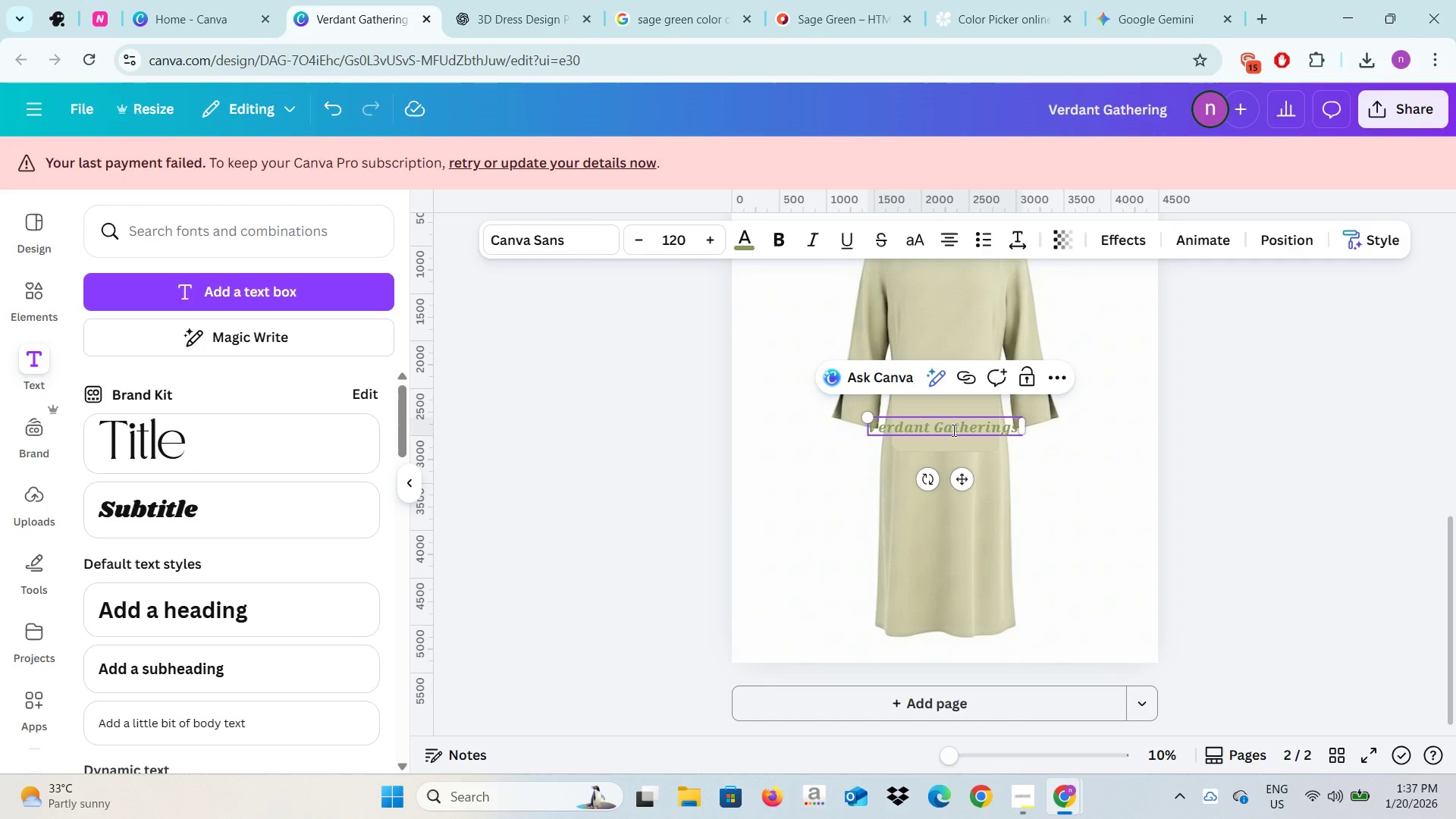 
left_click([952, 430])
 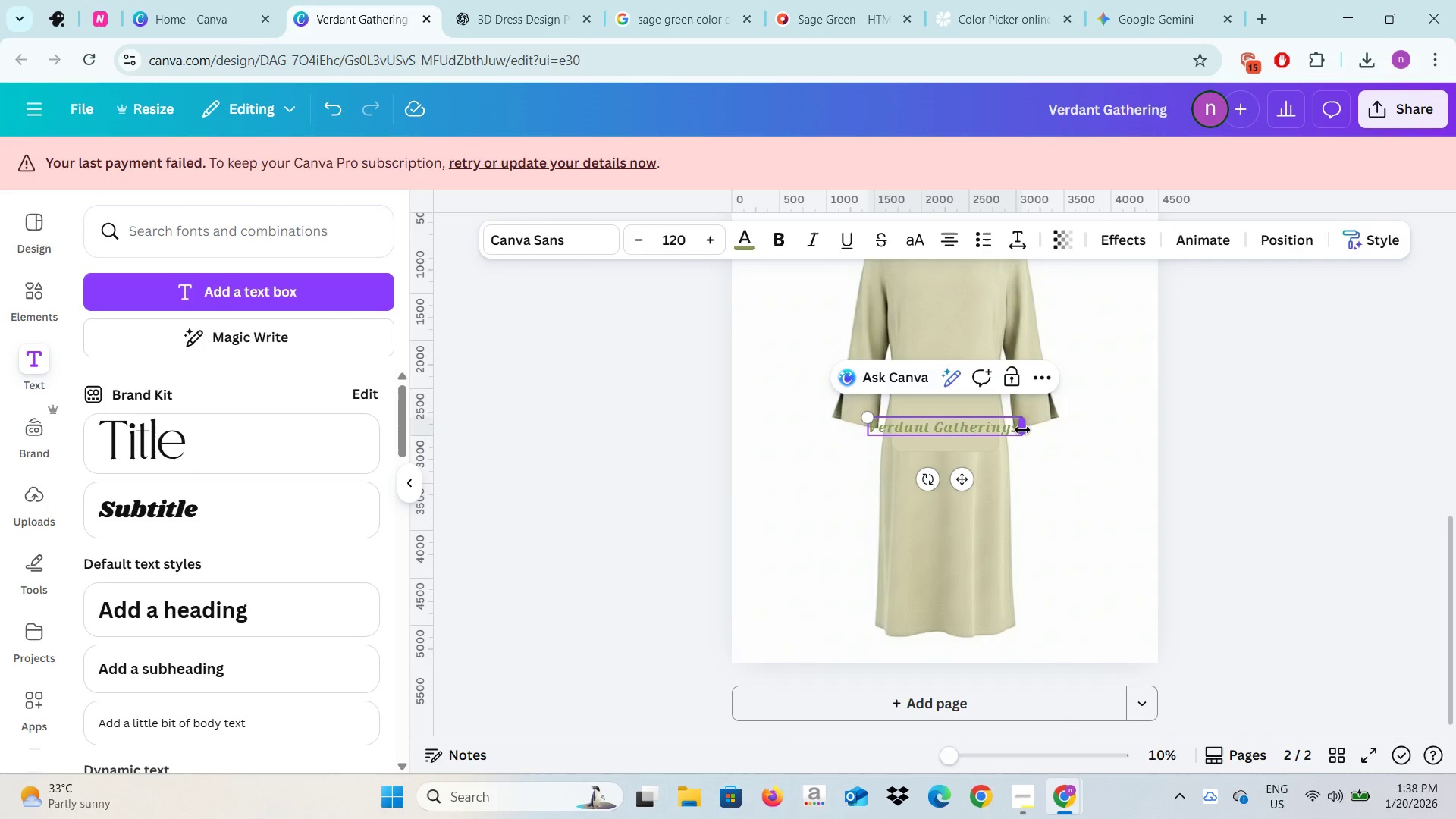 
left_click_drag(start_coordinate=[1022, 430], to_coordinate=[967, 423])
 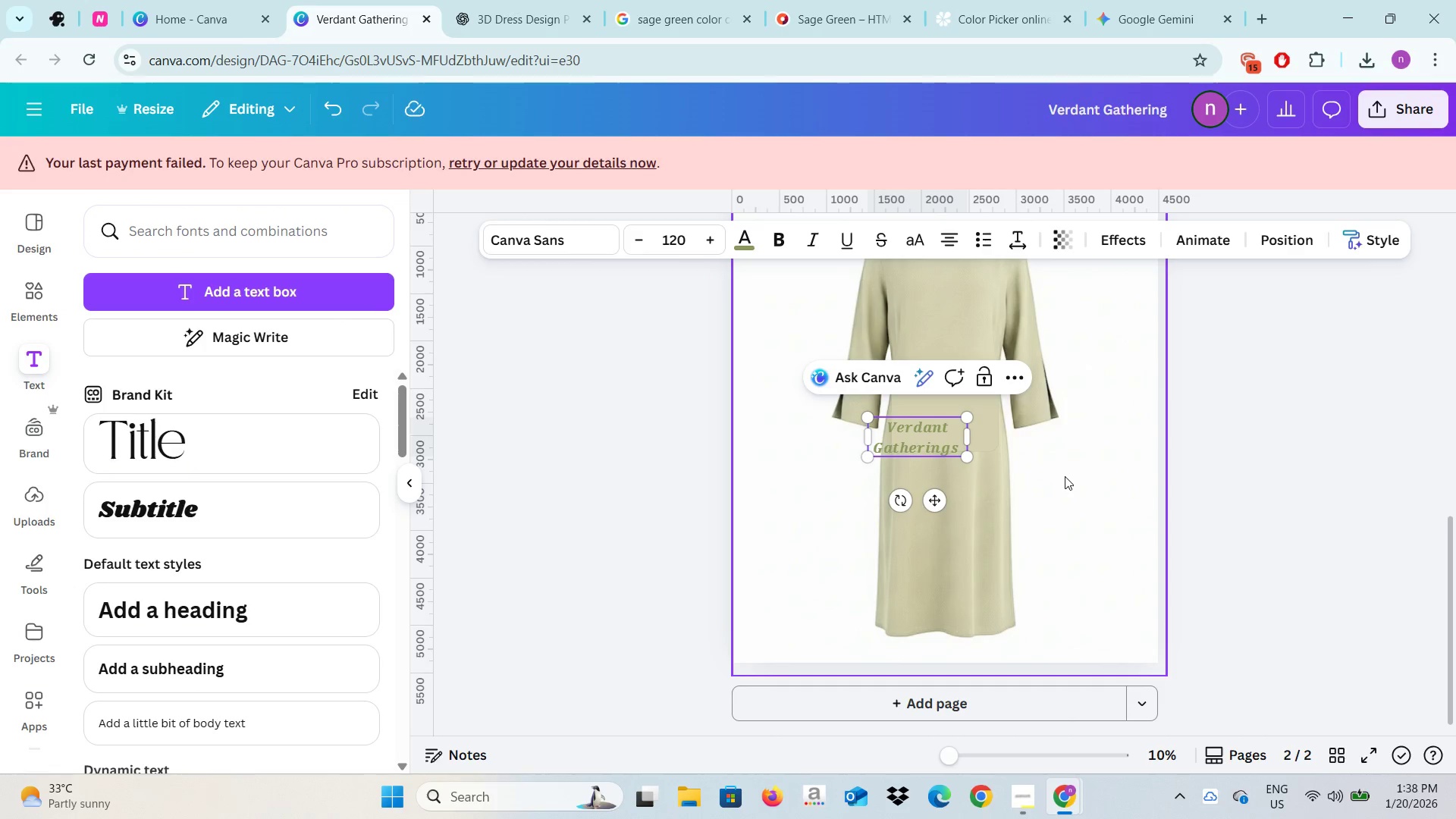 
left_click([1065, 476])
 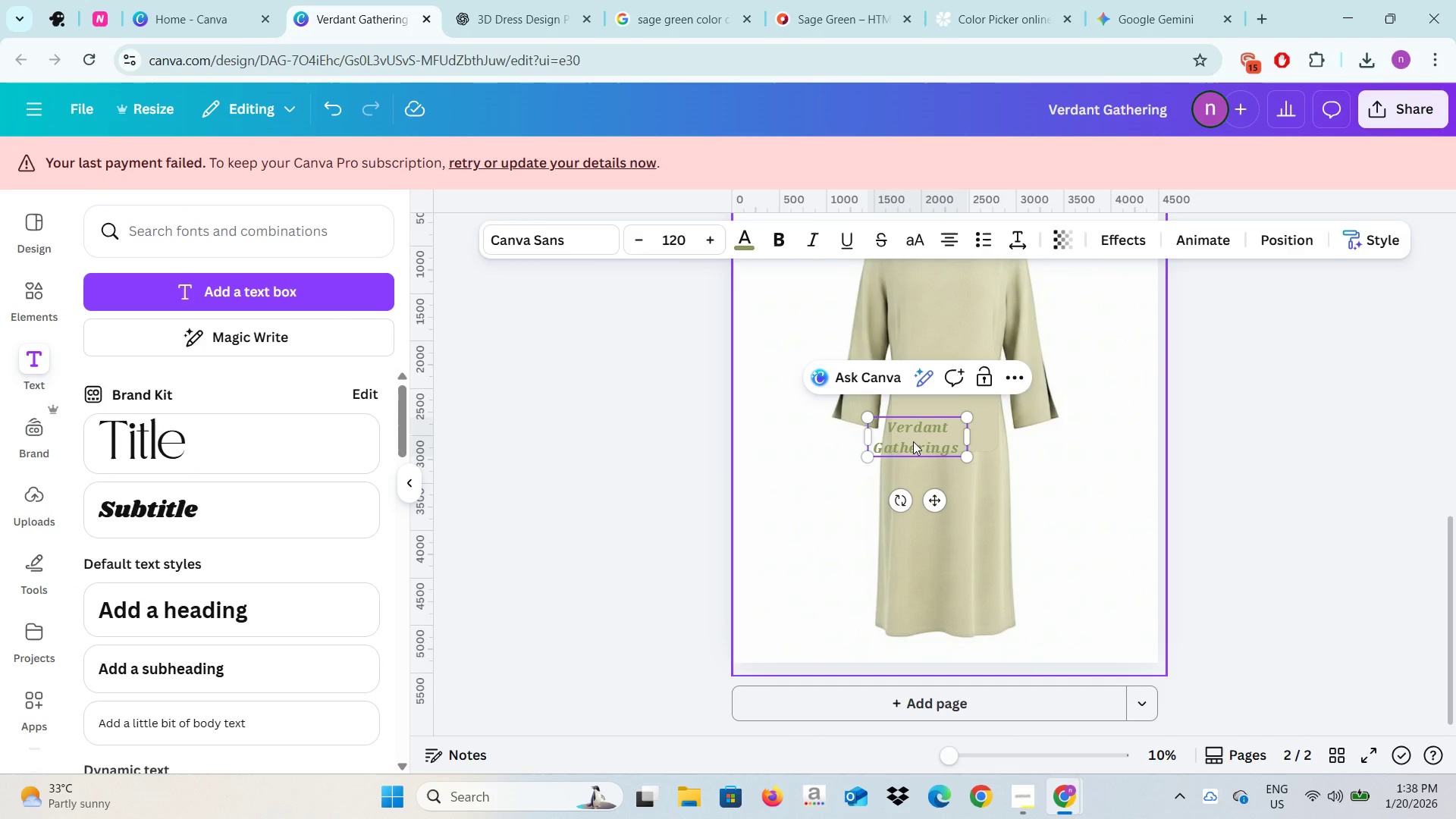 
left_click_drag(start_coordinate=[913, 441], to_coordinate=[952, 300])
 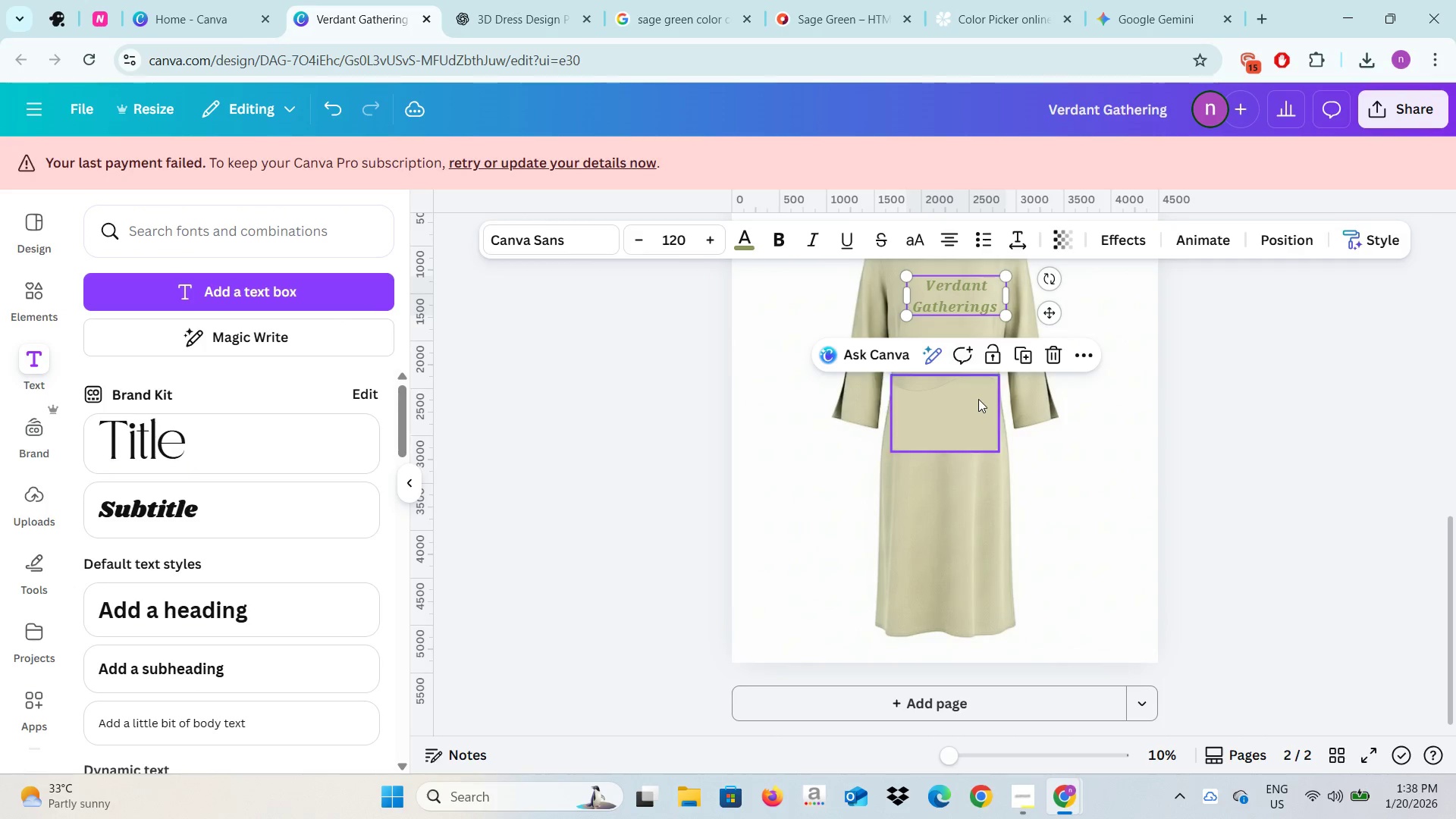 
scroll: coordinate [978, 399], scroll_direction: up, amount: 1.0
 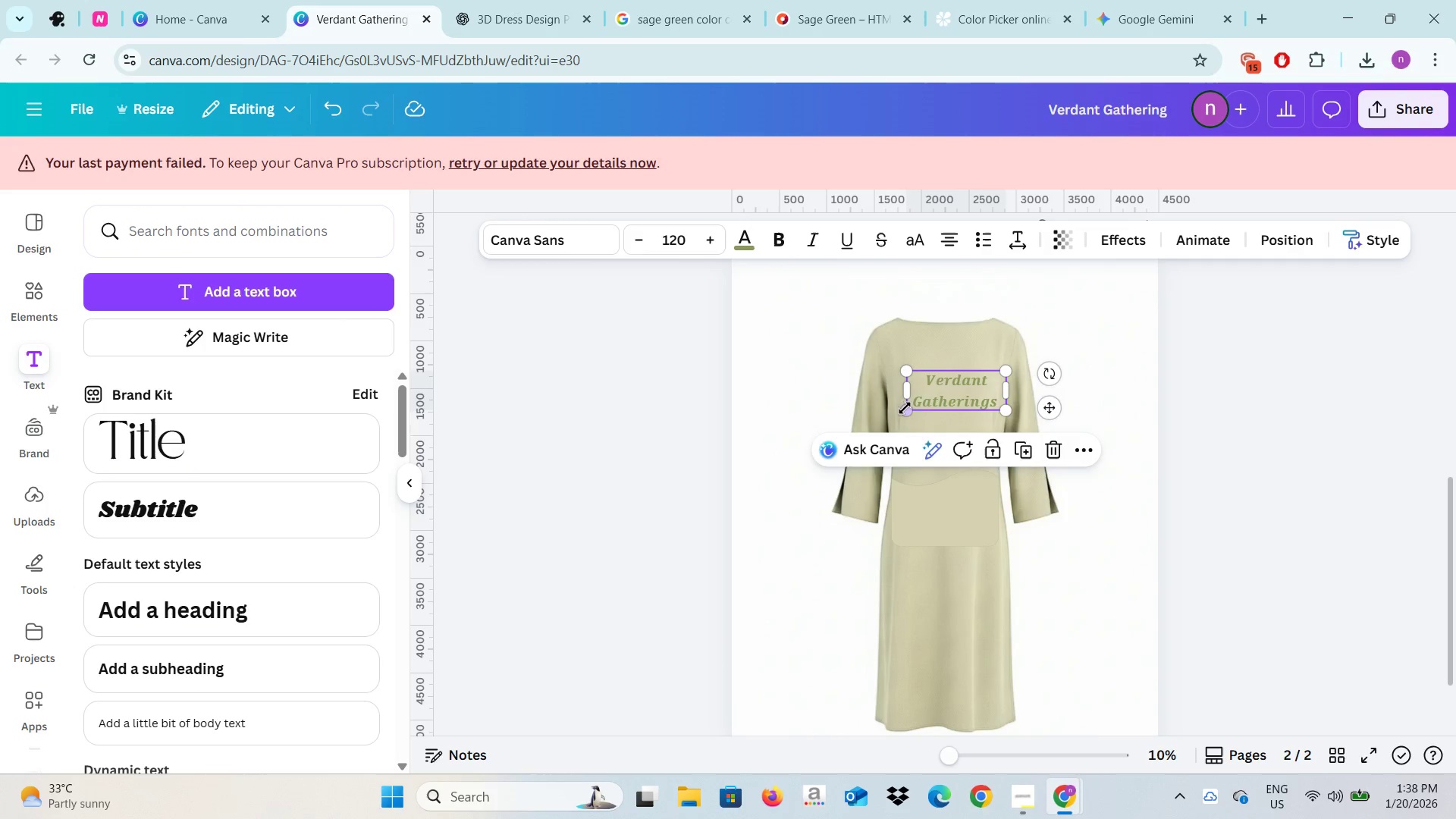 
left_click_drag(start_coordinate=[905, 408], to_coordinate=[934, 384])
 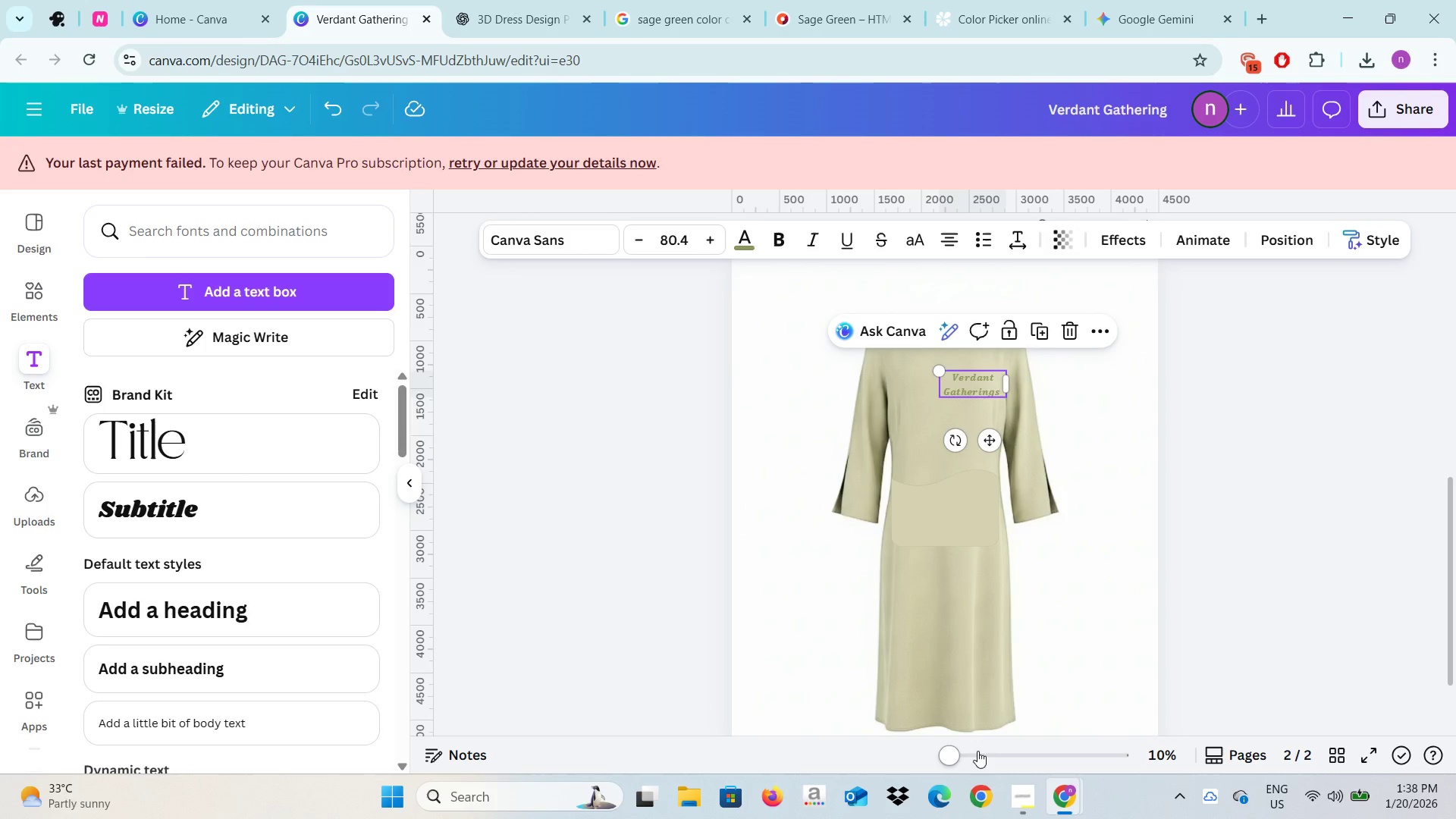 
left_click([972, 757])
 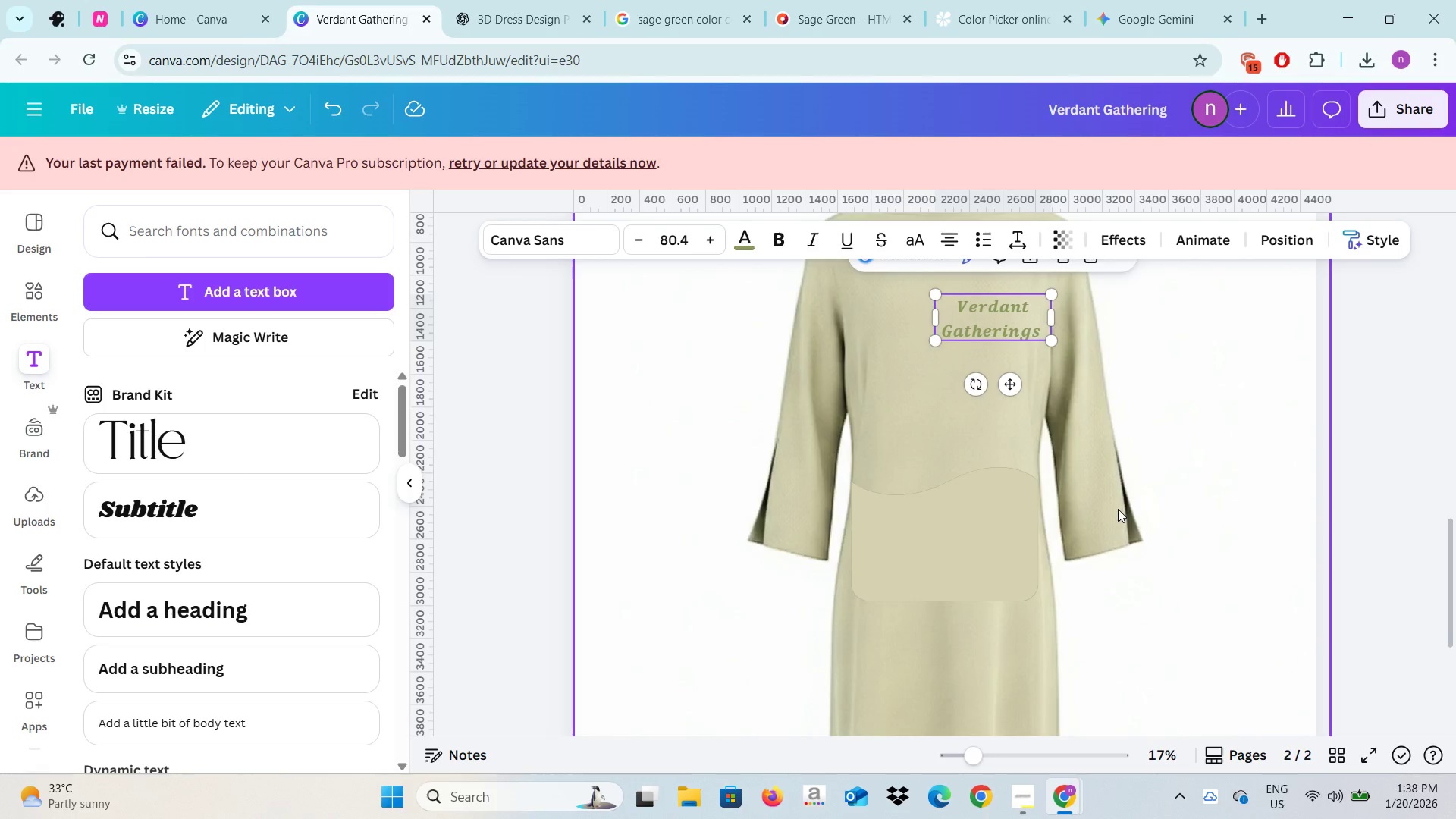 
scroll: coordinate [1118, 509], scroll_direction: up, amount: 3.0
 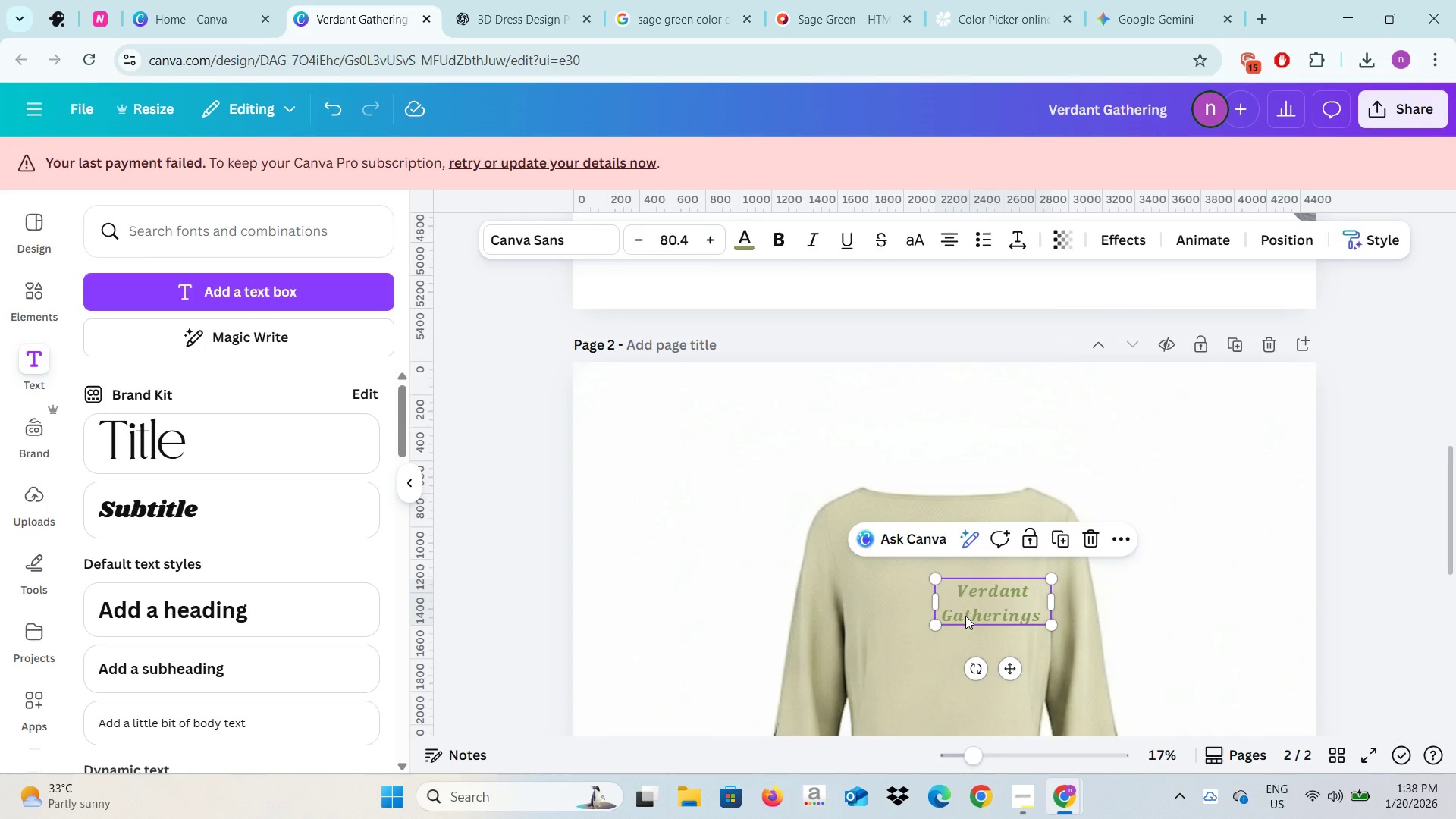 
left_click_drag(start_coordinate=[965, 616], to_coordinate=[969, 598])
 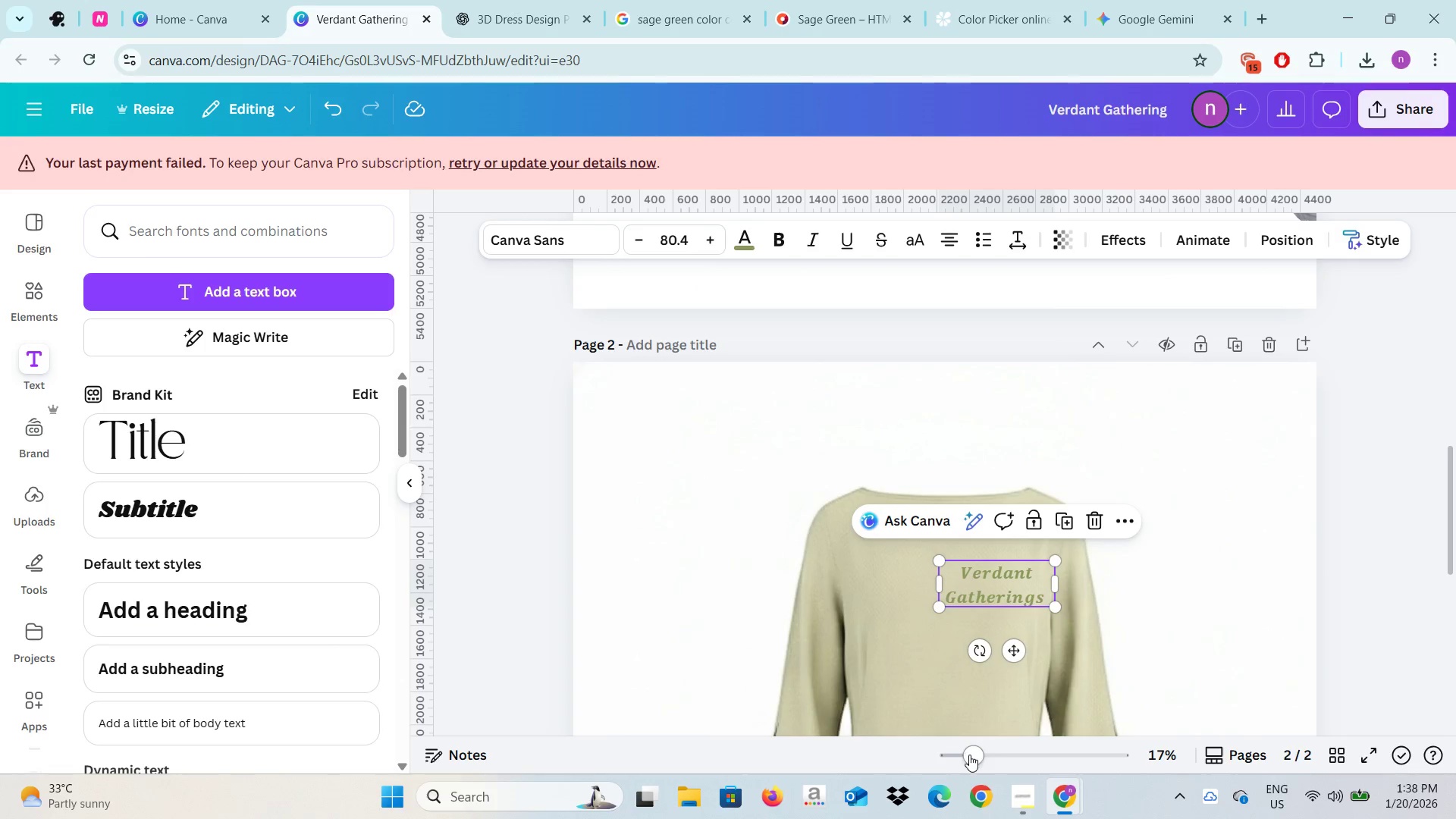 
left_click_drag(start_coordinate=[971, 757], to_coordinate=[979, 757])
 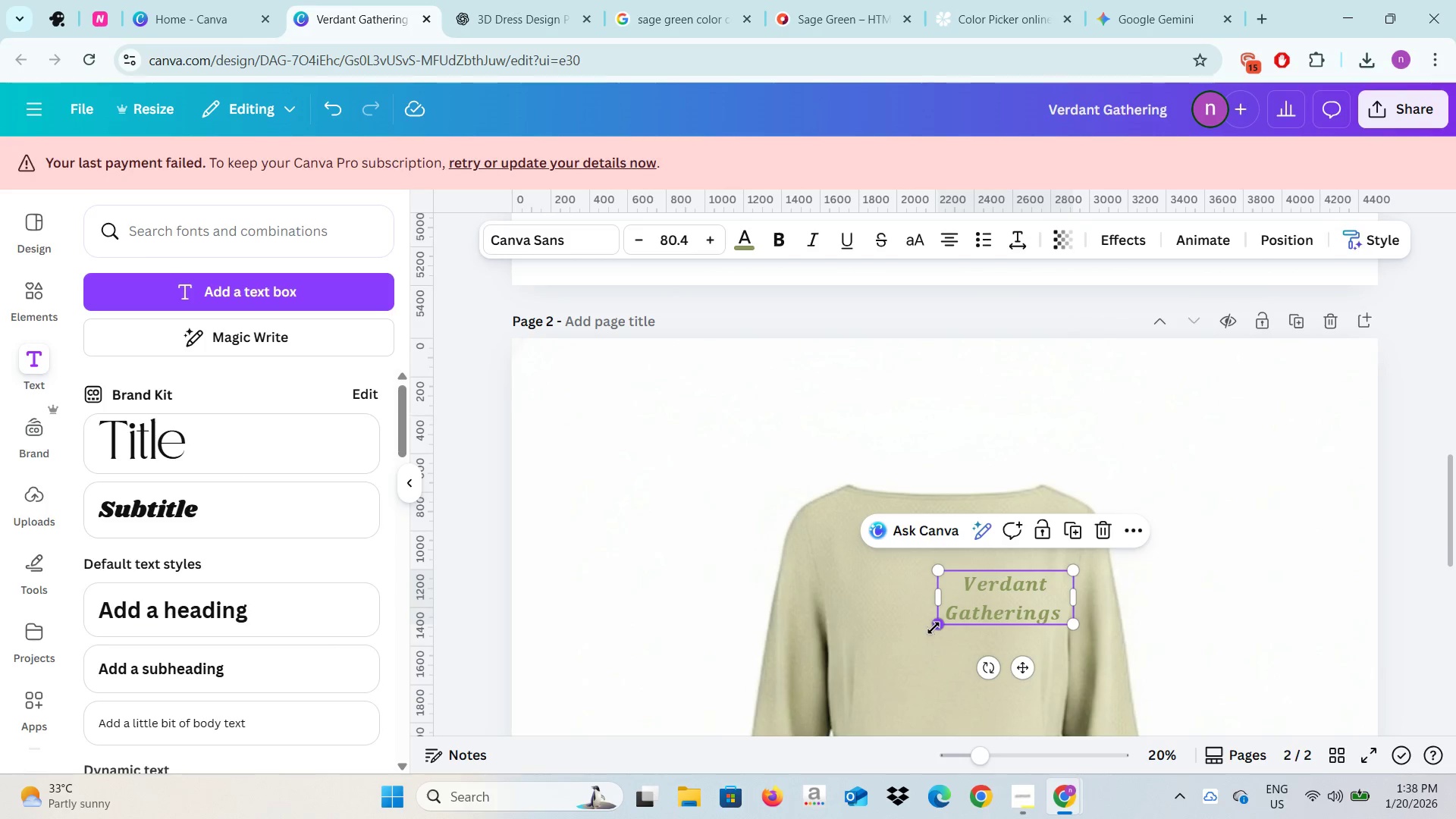 
left_click_drag(start_coordinate=[934, 623], to_coordinate=[952, 614])
 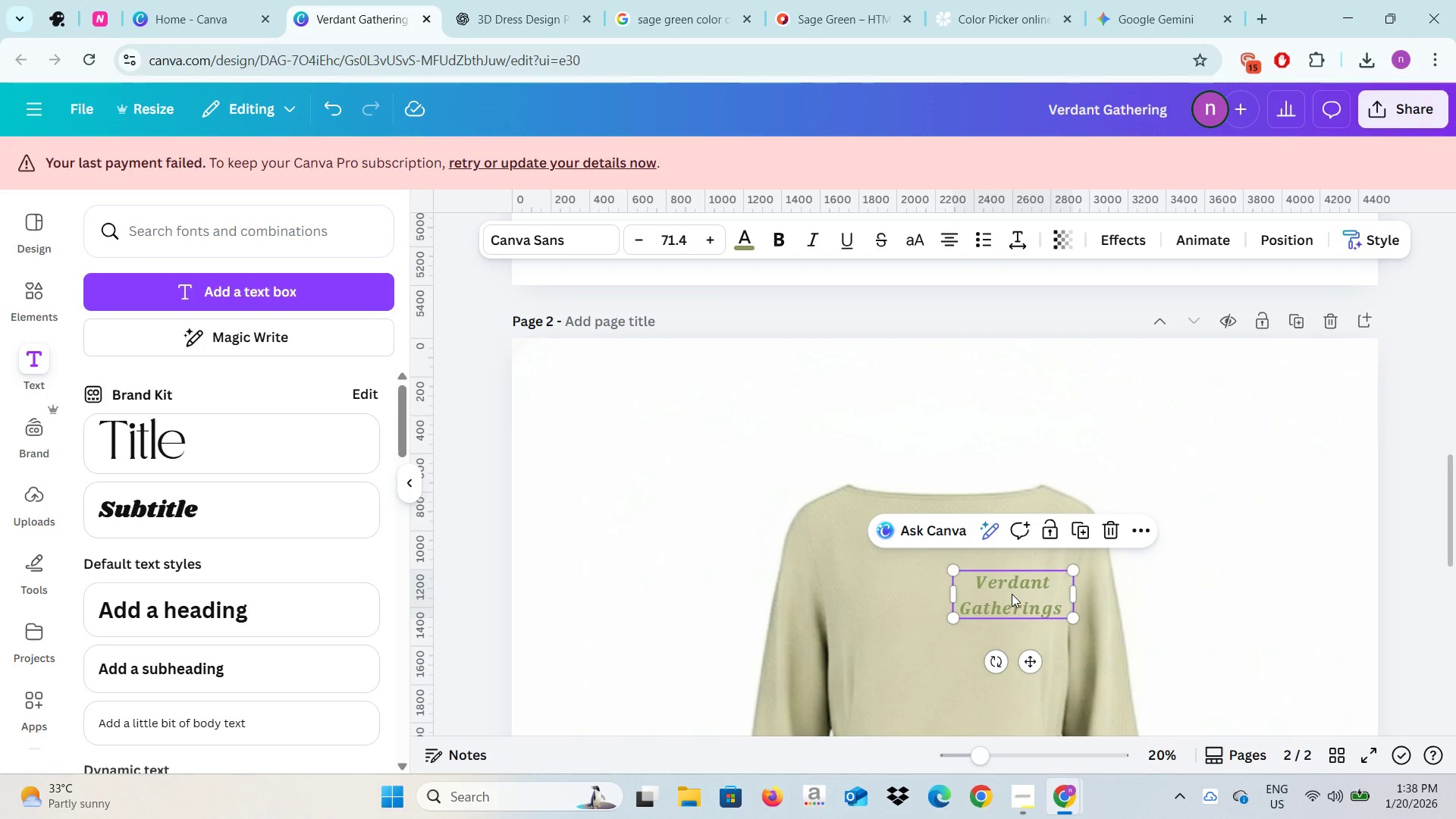 
left_click_drag(start_coordinate=[1012, 594], to_coordinate=[1017, 616])
 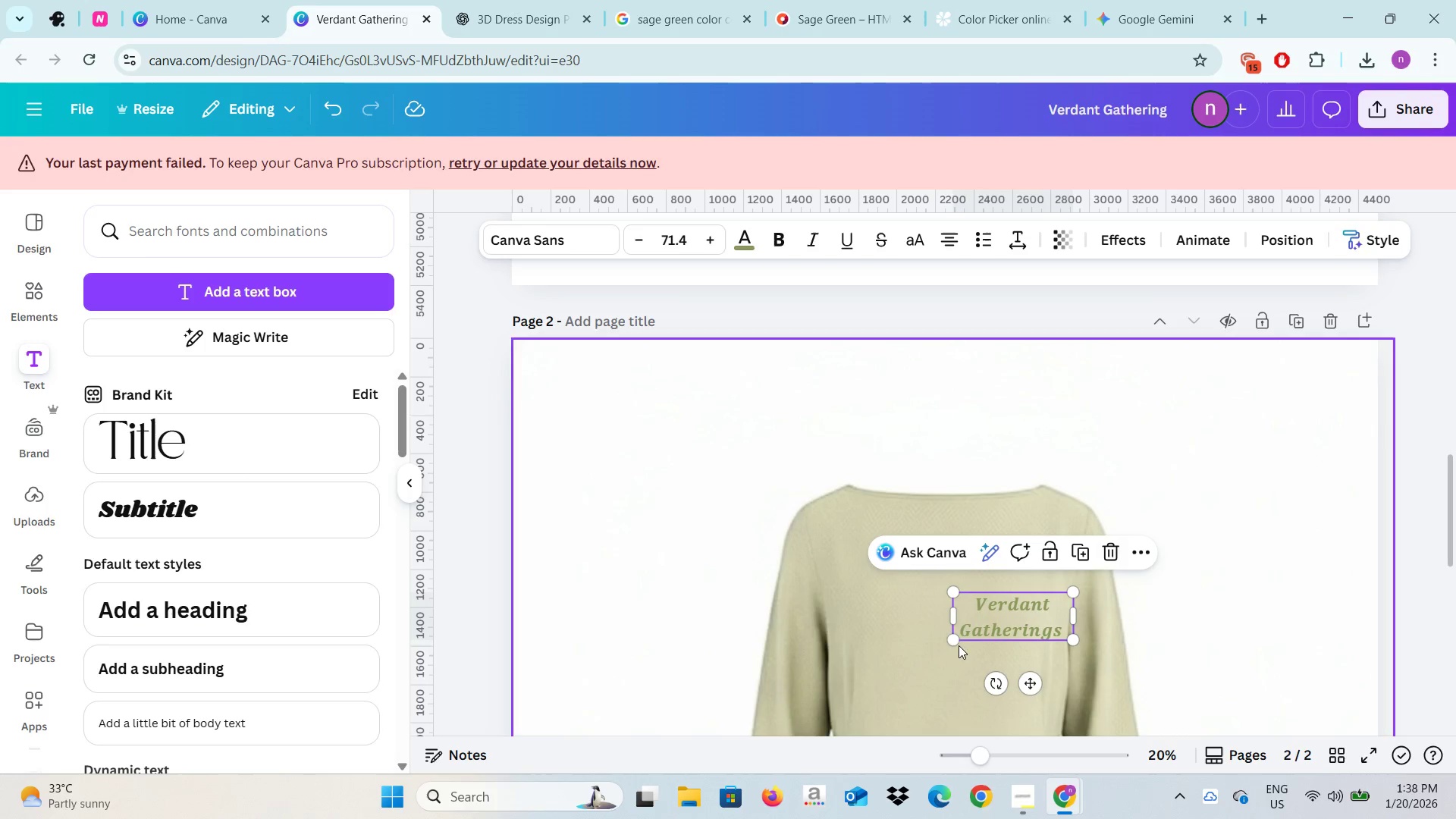 
left_click_drag(start_coordinate=[956, 639], to_coordinate=[964, 632])
 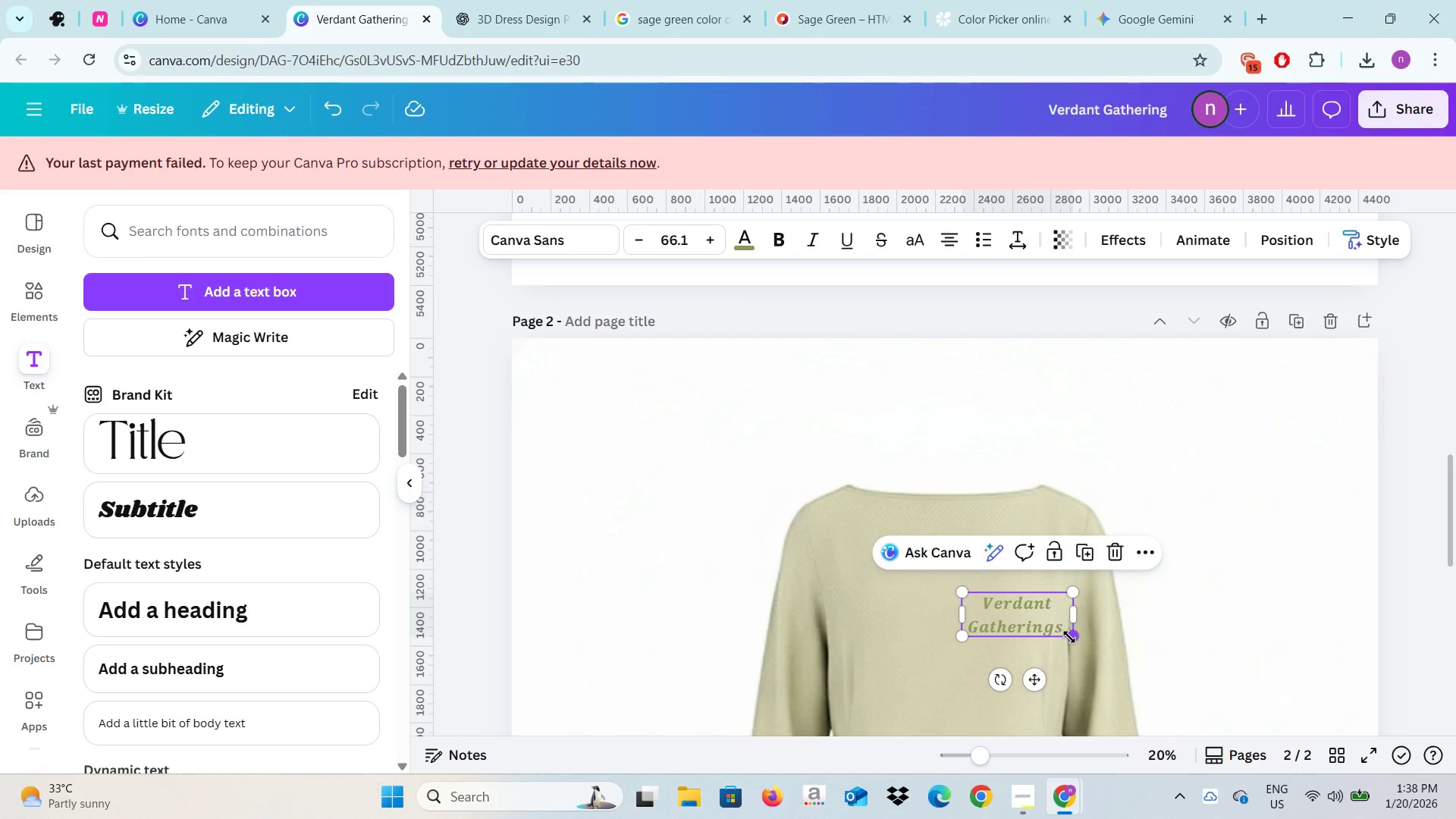 
left_click_drag(start_coordinate=[1069, 637], to_coordinate=[1060, 627])
 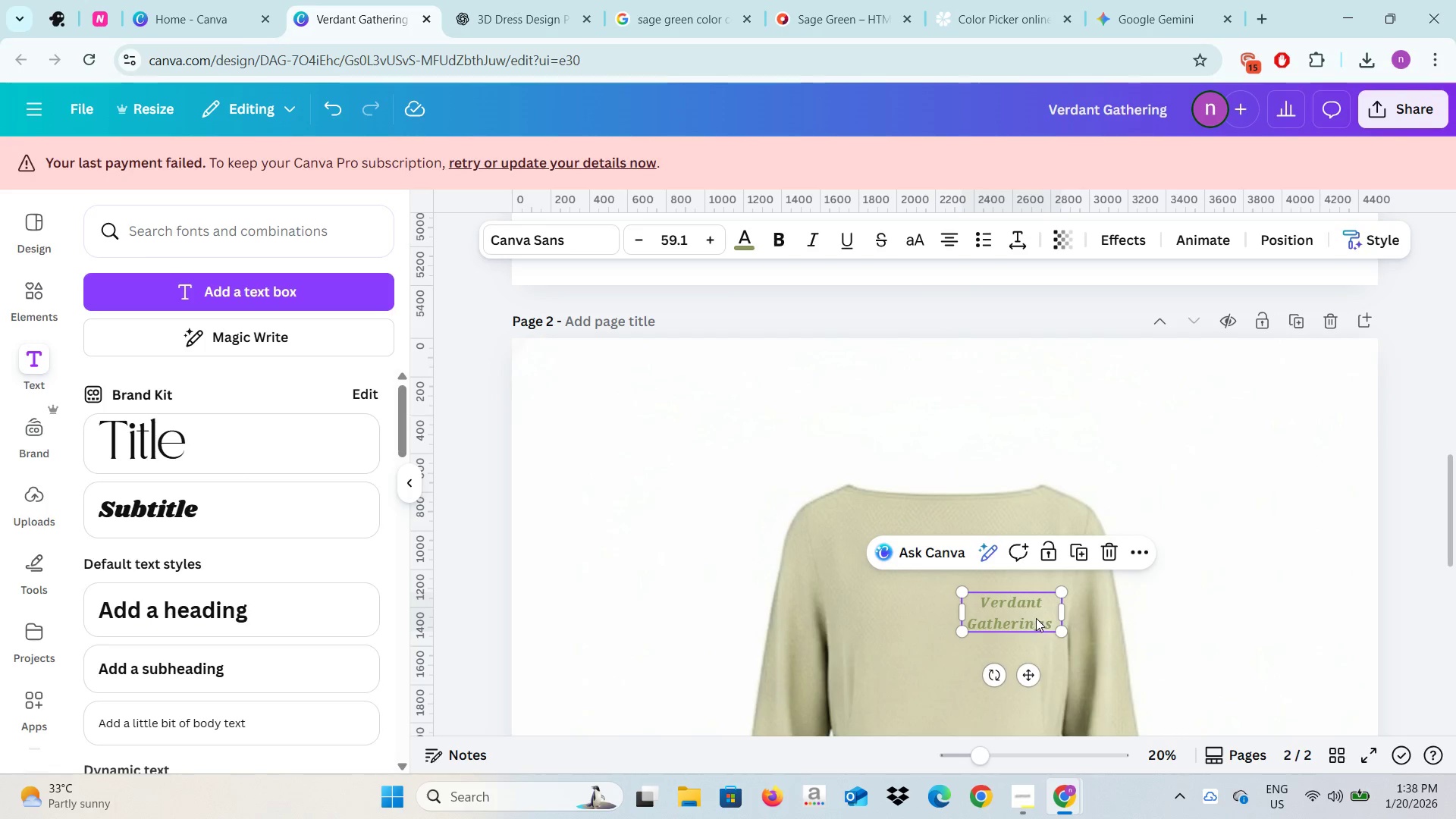 
left_click_drag(start_coordinate=[1036, 618], to_coordinate=[1043, 617])
 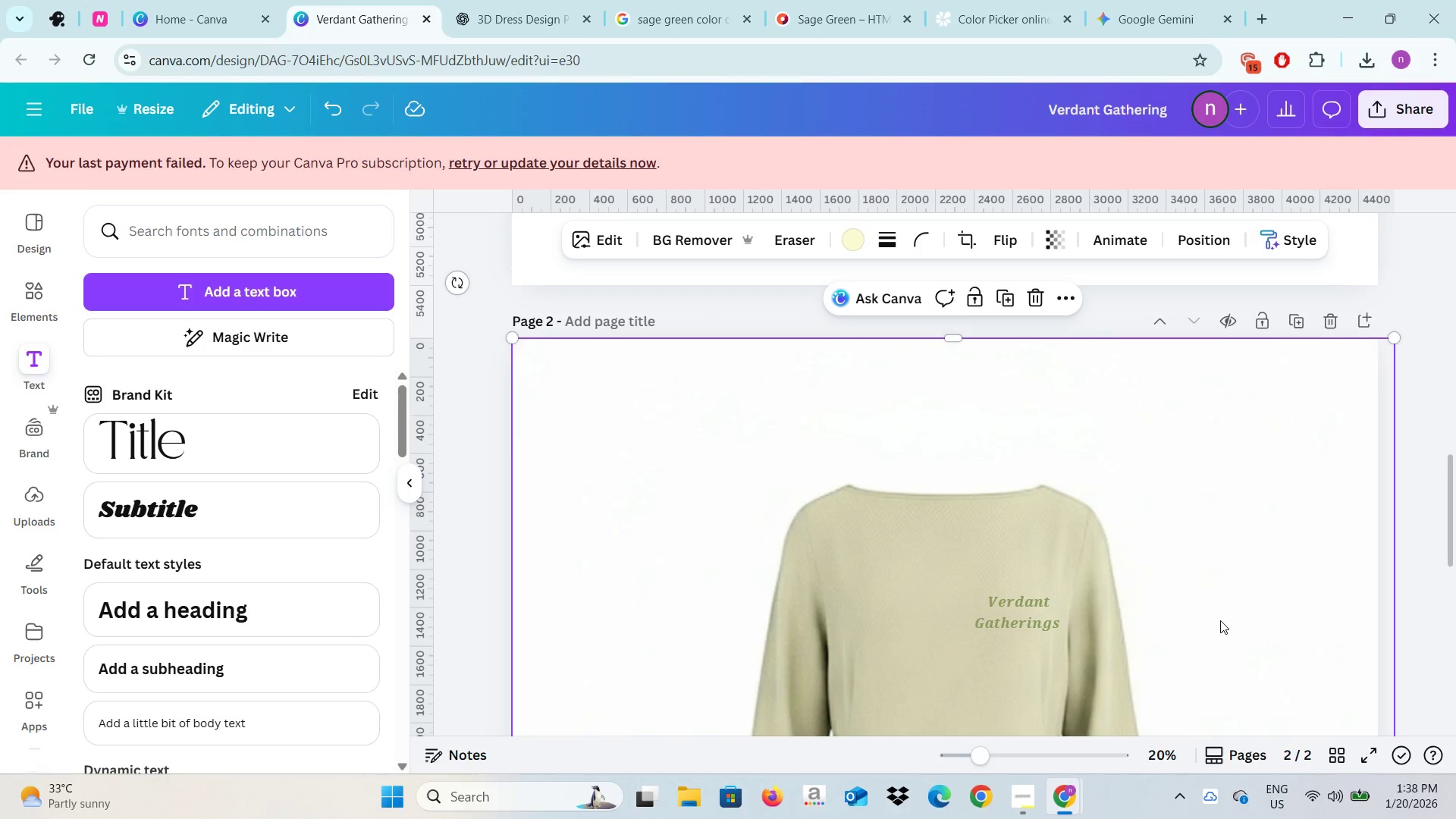 
scroll: coordinate [1219, 620], scroll_direction: down, amount: 2.0
 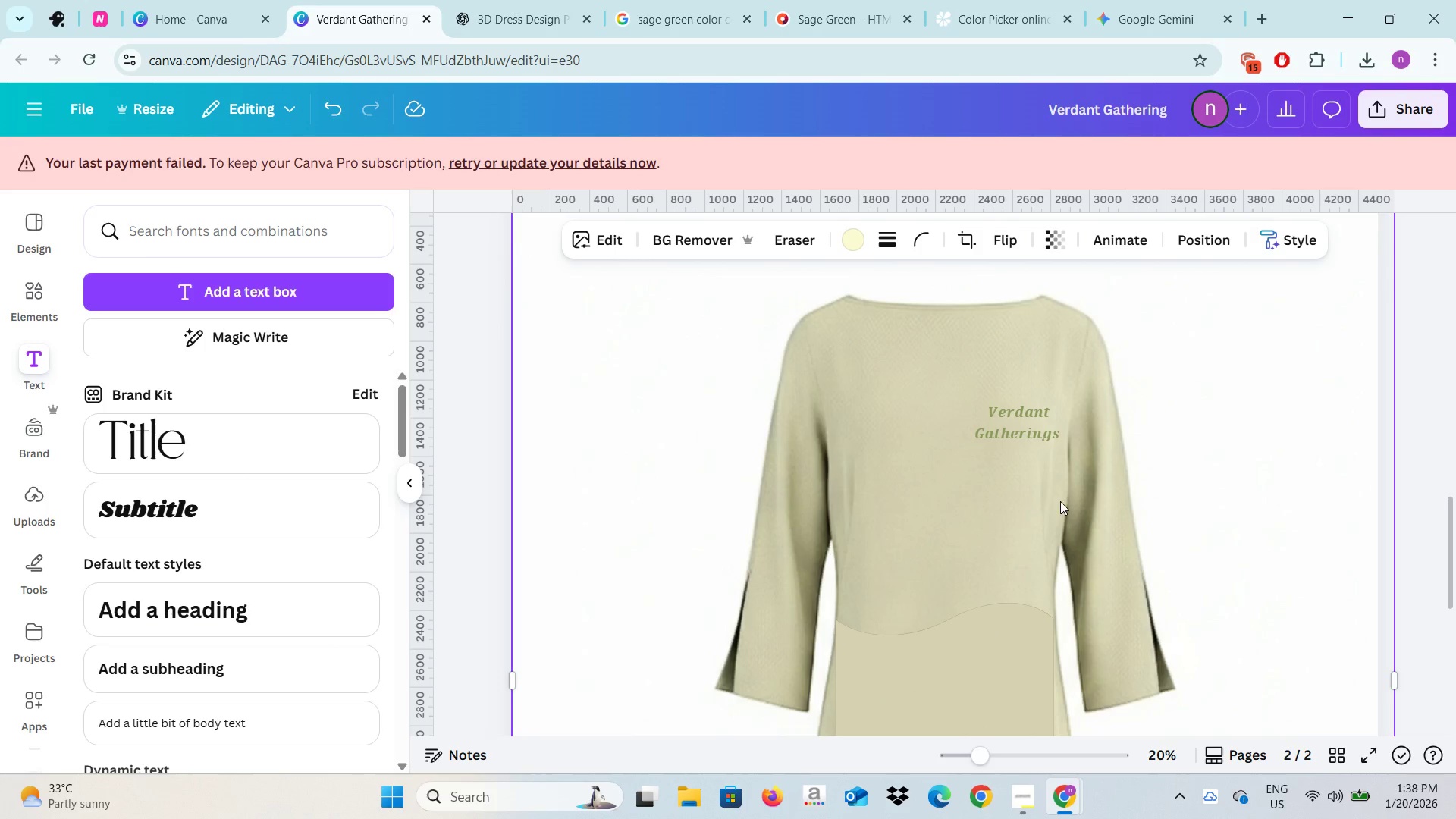 
left_click([1261, 515])
 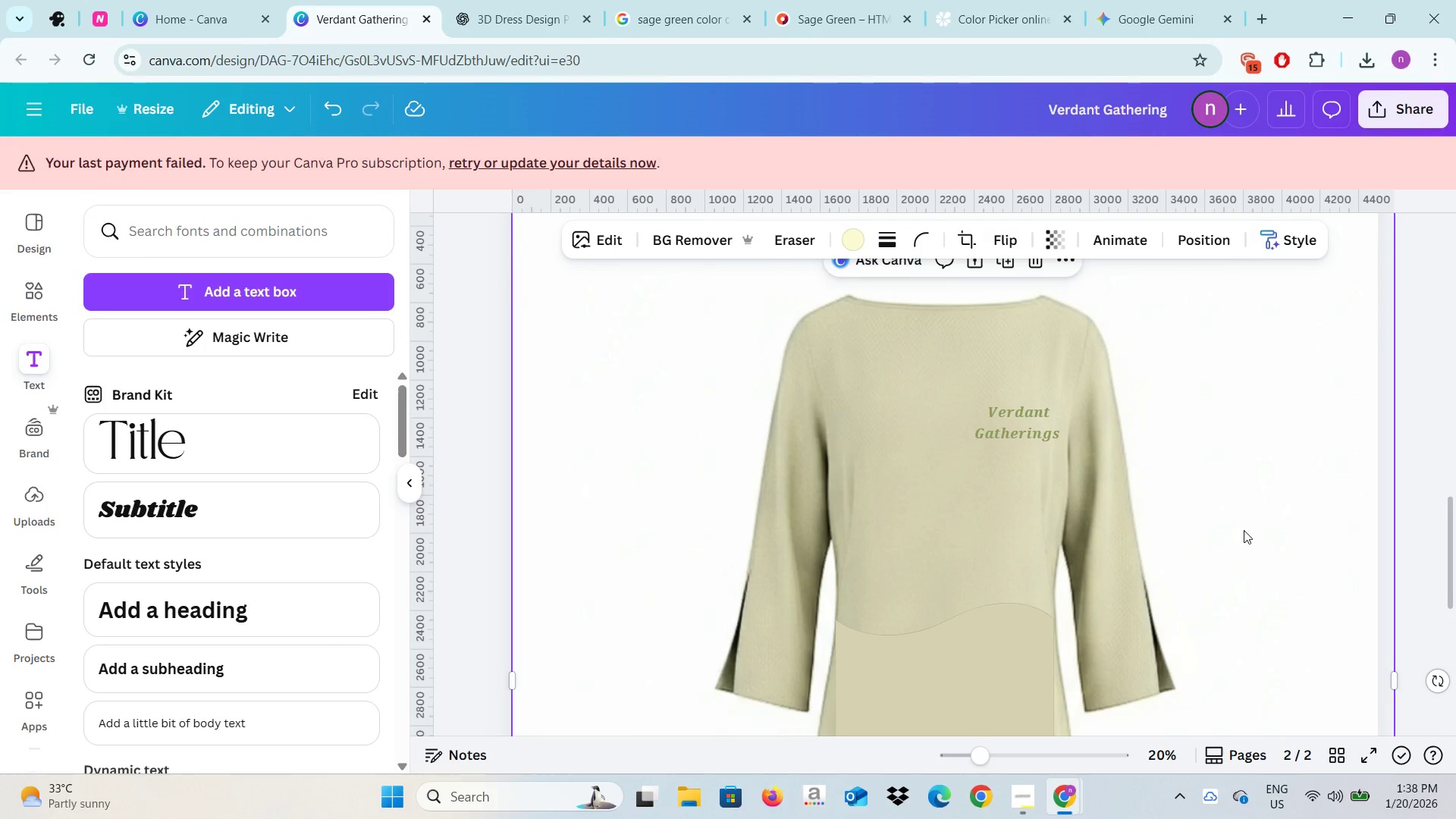 
scroll: coordinate [1244, 530], scroll_direction: down, amount: 2.0
 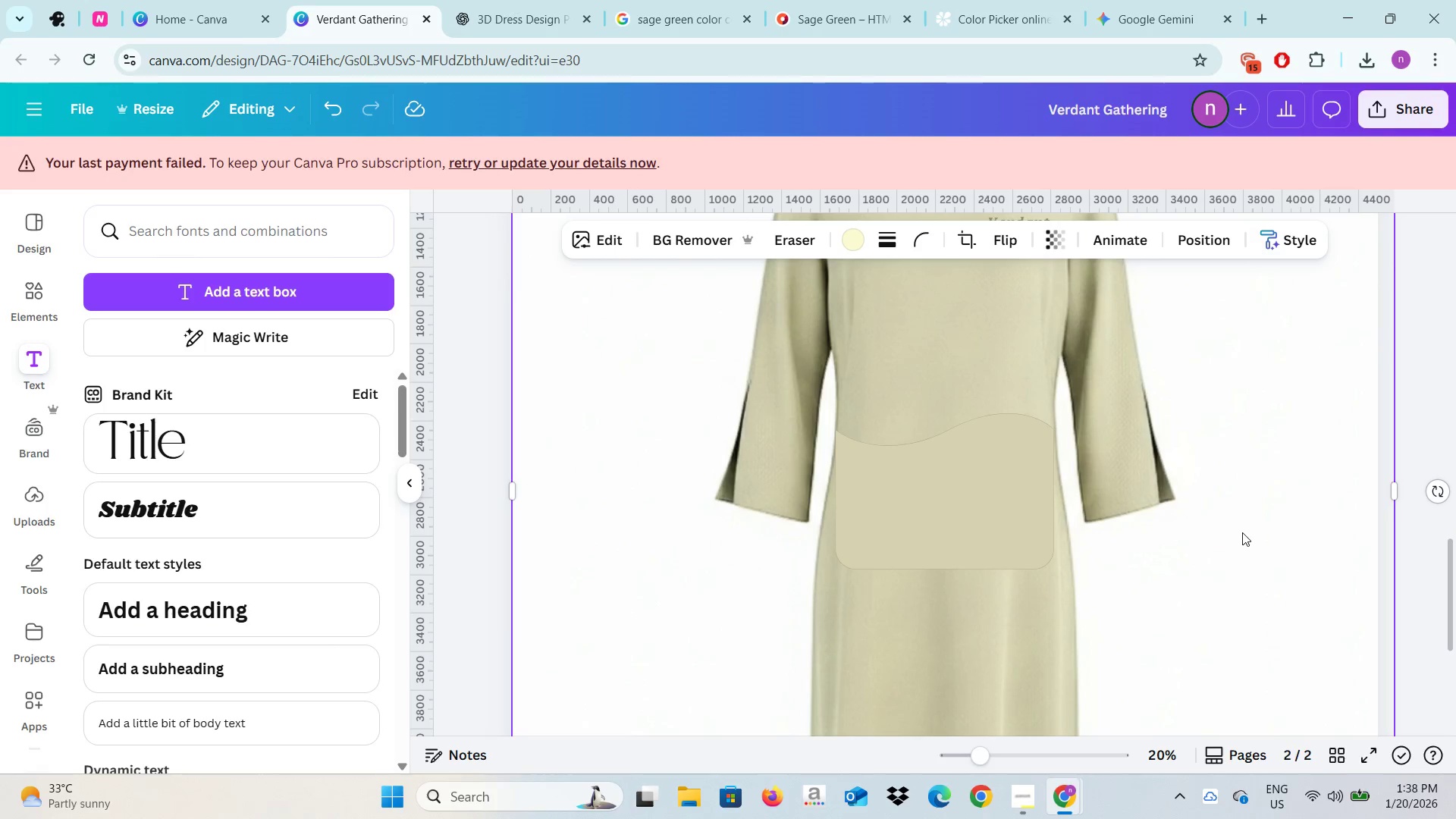 
scroll: coordinate [1241, 532], scroll_direction: up, amount: 2.0
 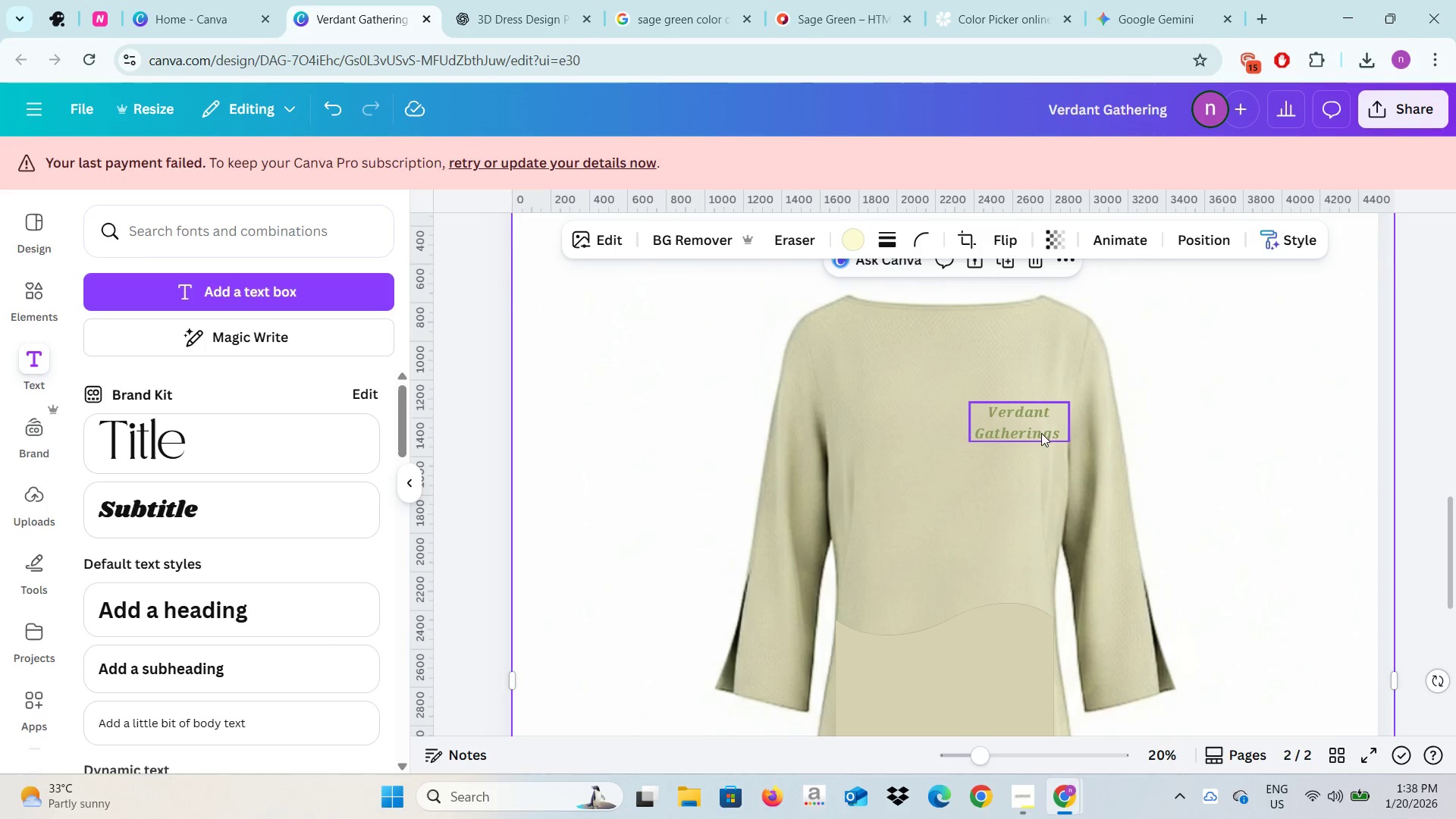 
left_click([1031, 430])
 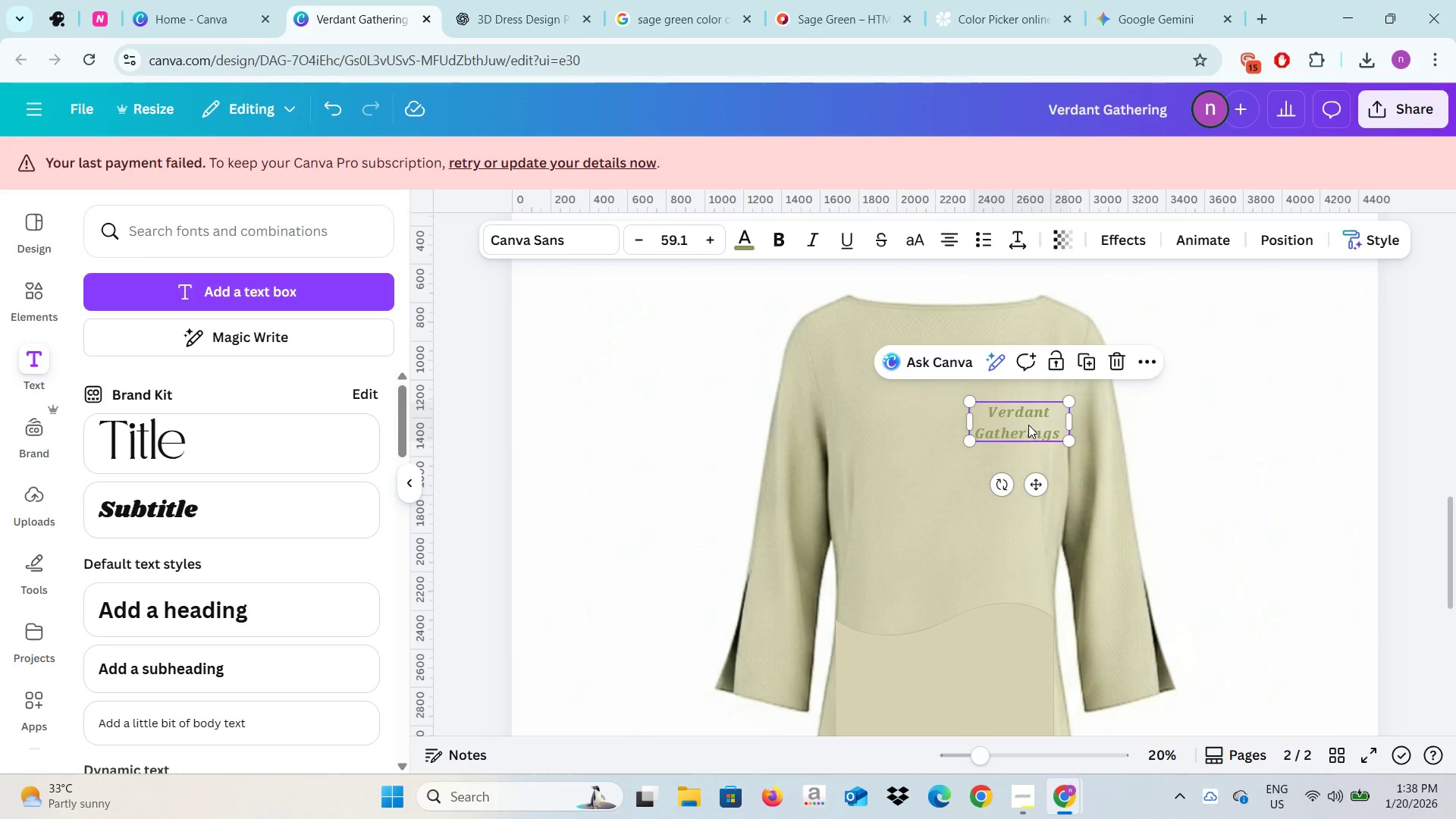 
left_click_drag(start_coordinate=[1028, 426], to_coordinate=[1028, 420])
 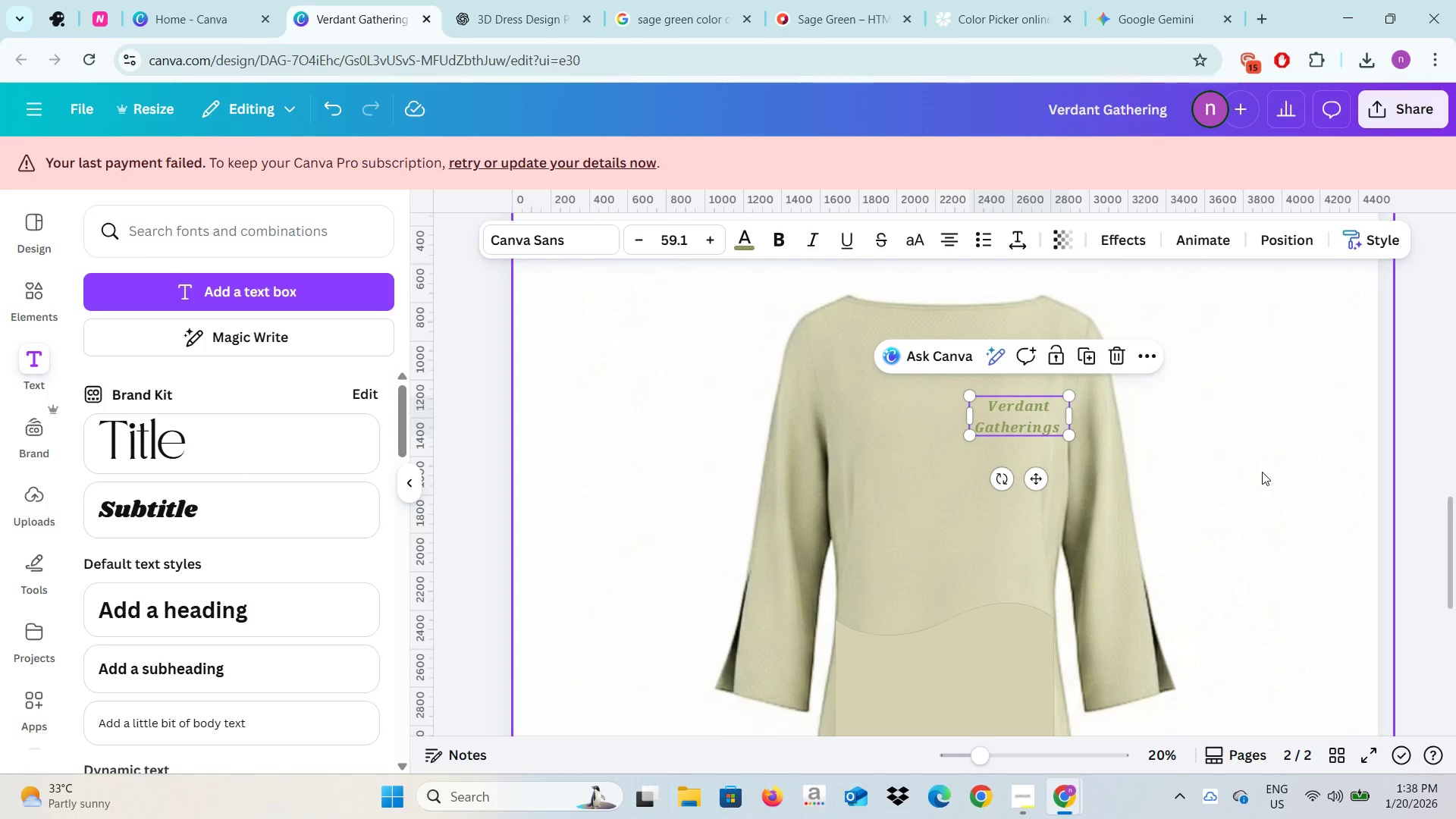 
left_click([1262, 472])
 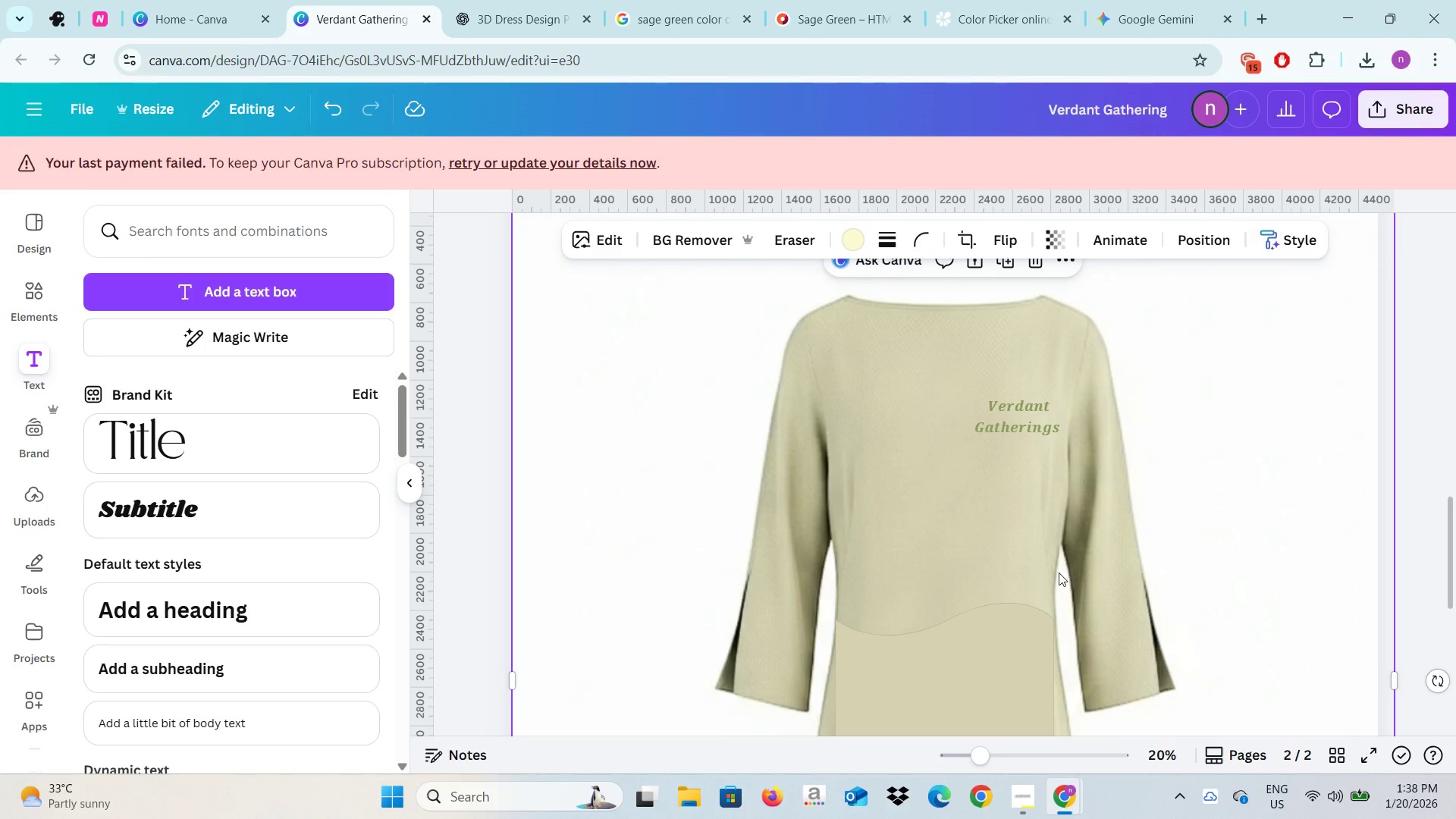 
scroll: coordinate [1058, 571], scroll_direction: down, amount: 3.0
 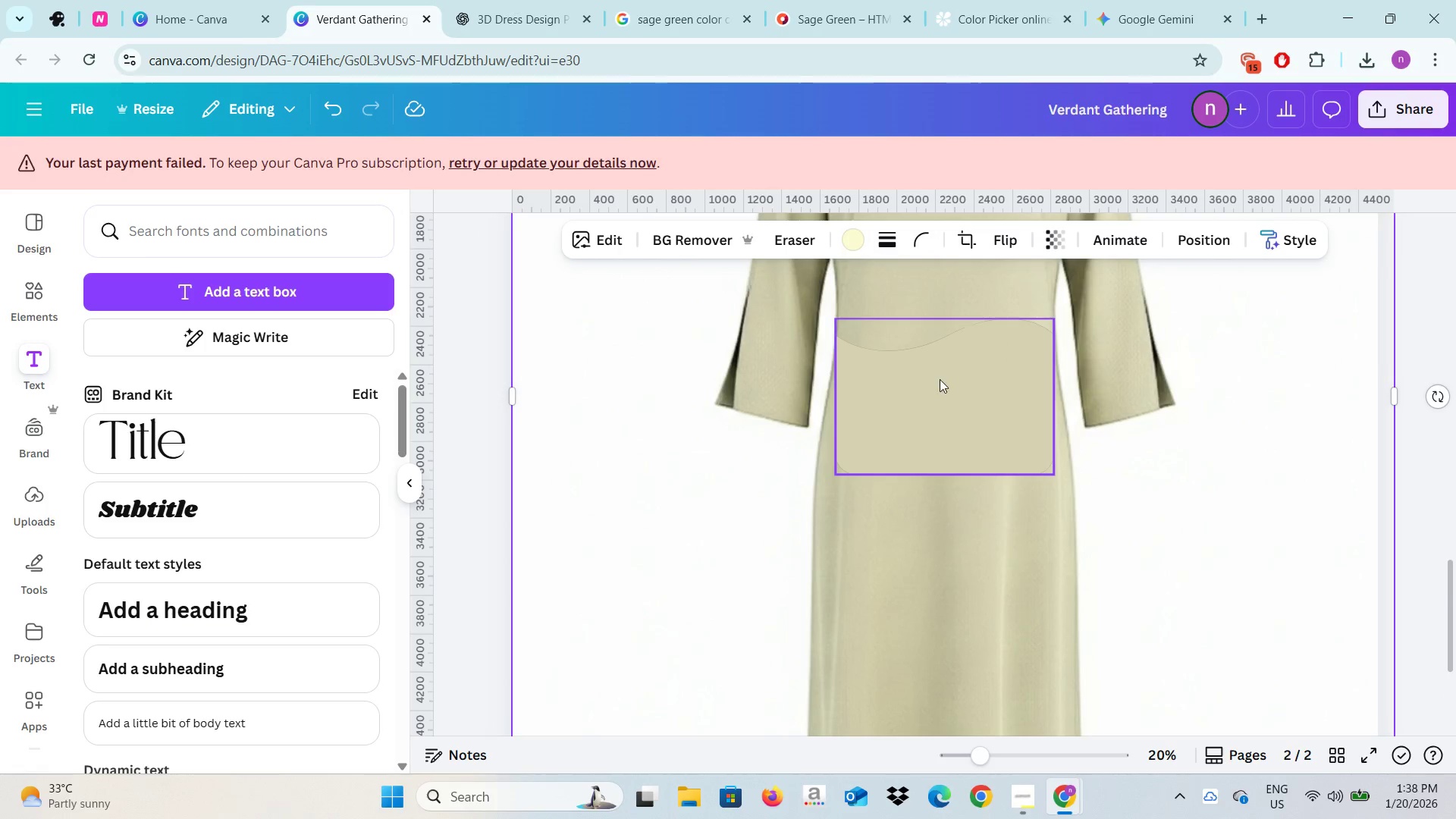 
left_click([940, 378])
 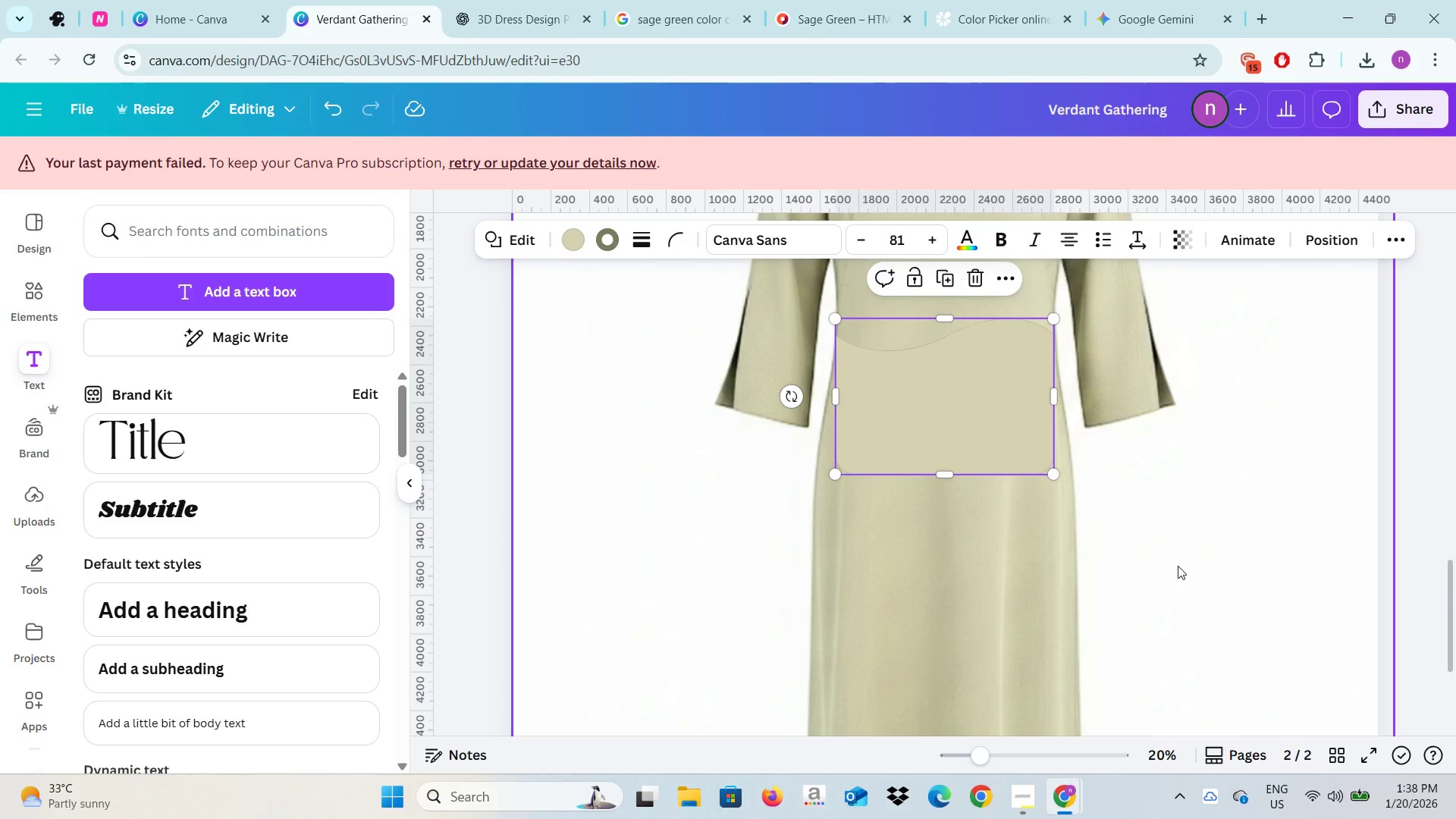 
left_click([1194, 572])
 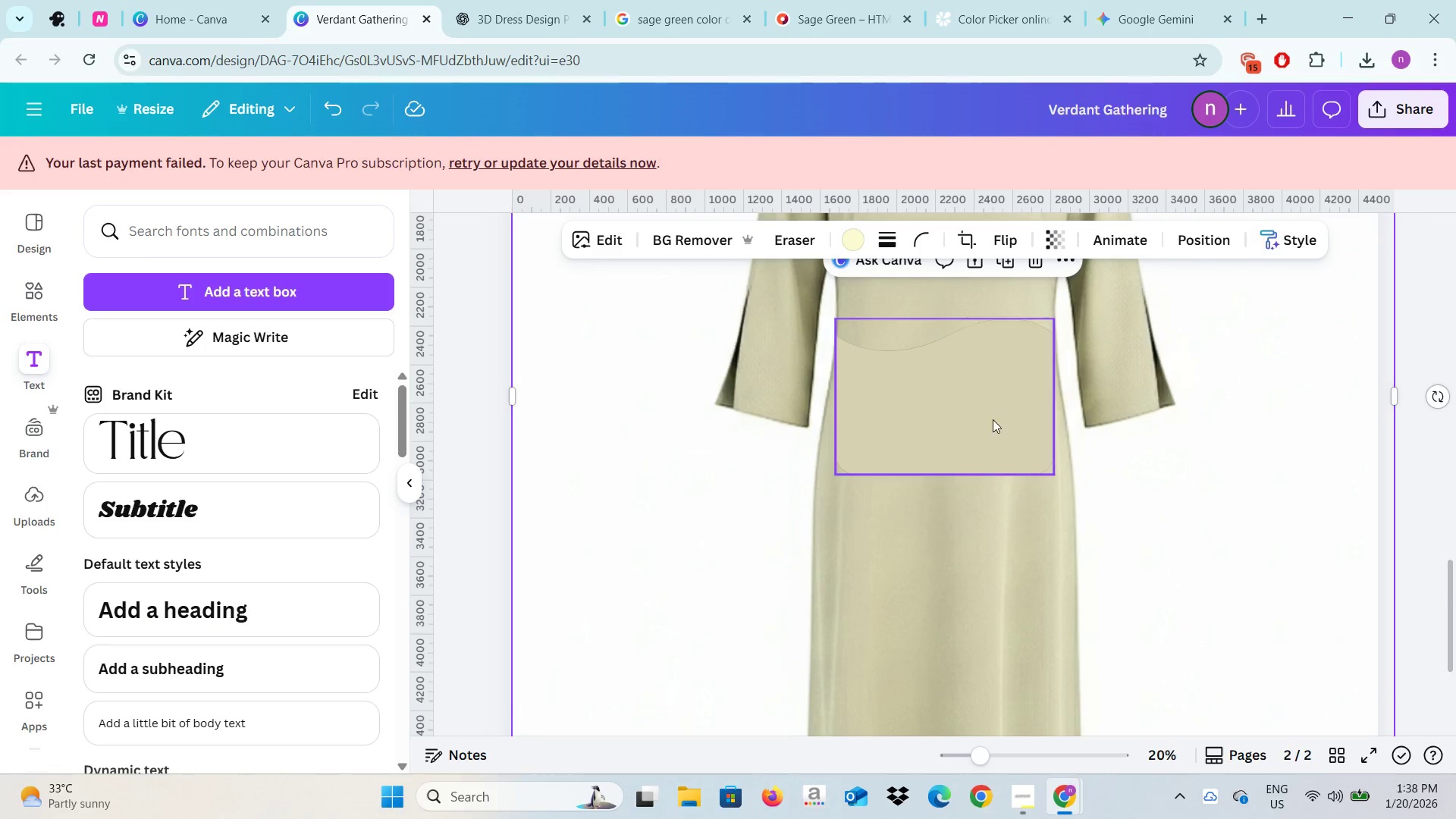 
left_click([991, 418])
 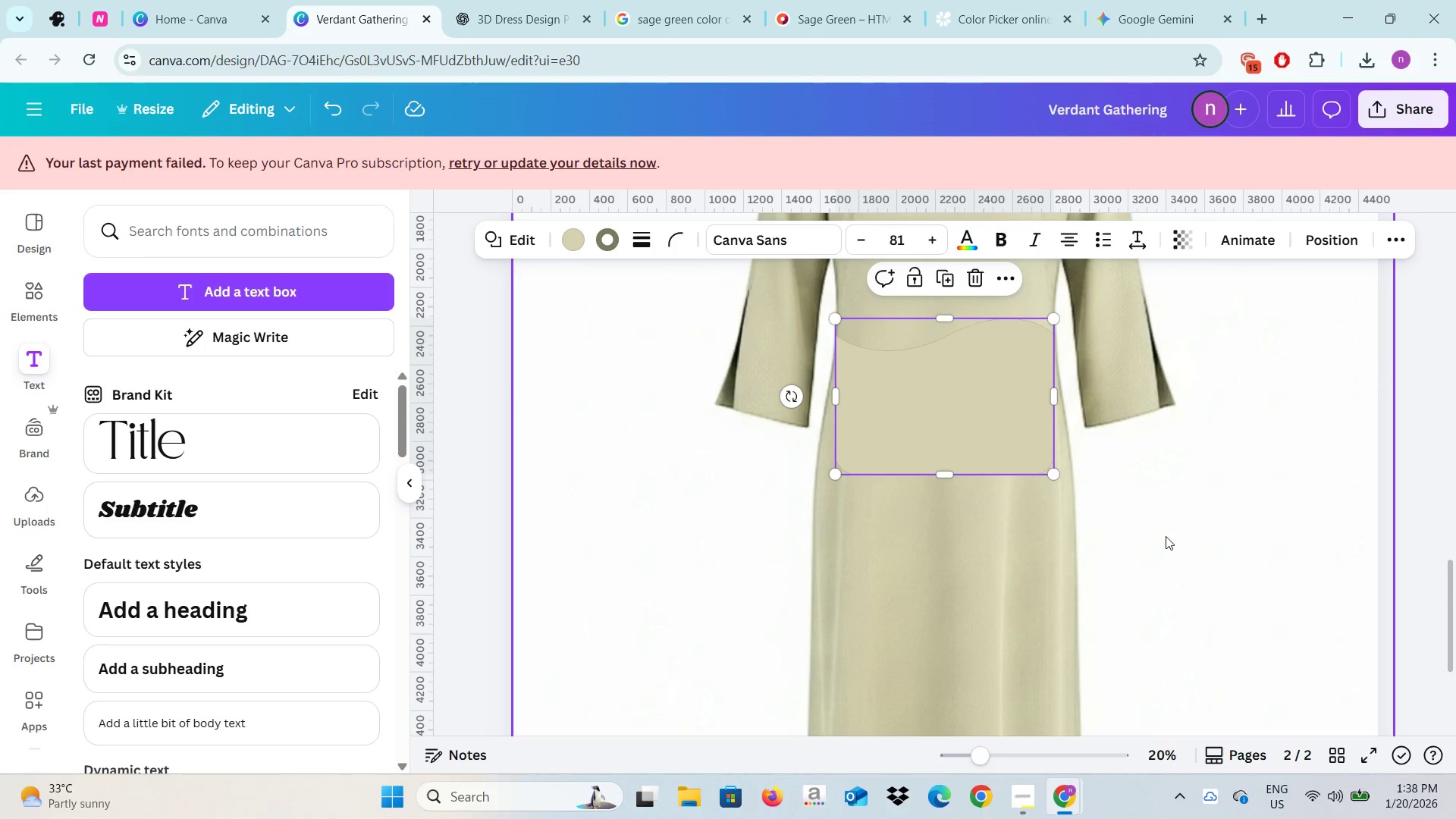 
left_click([1166, 536])
 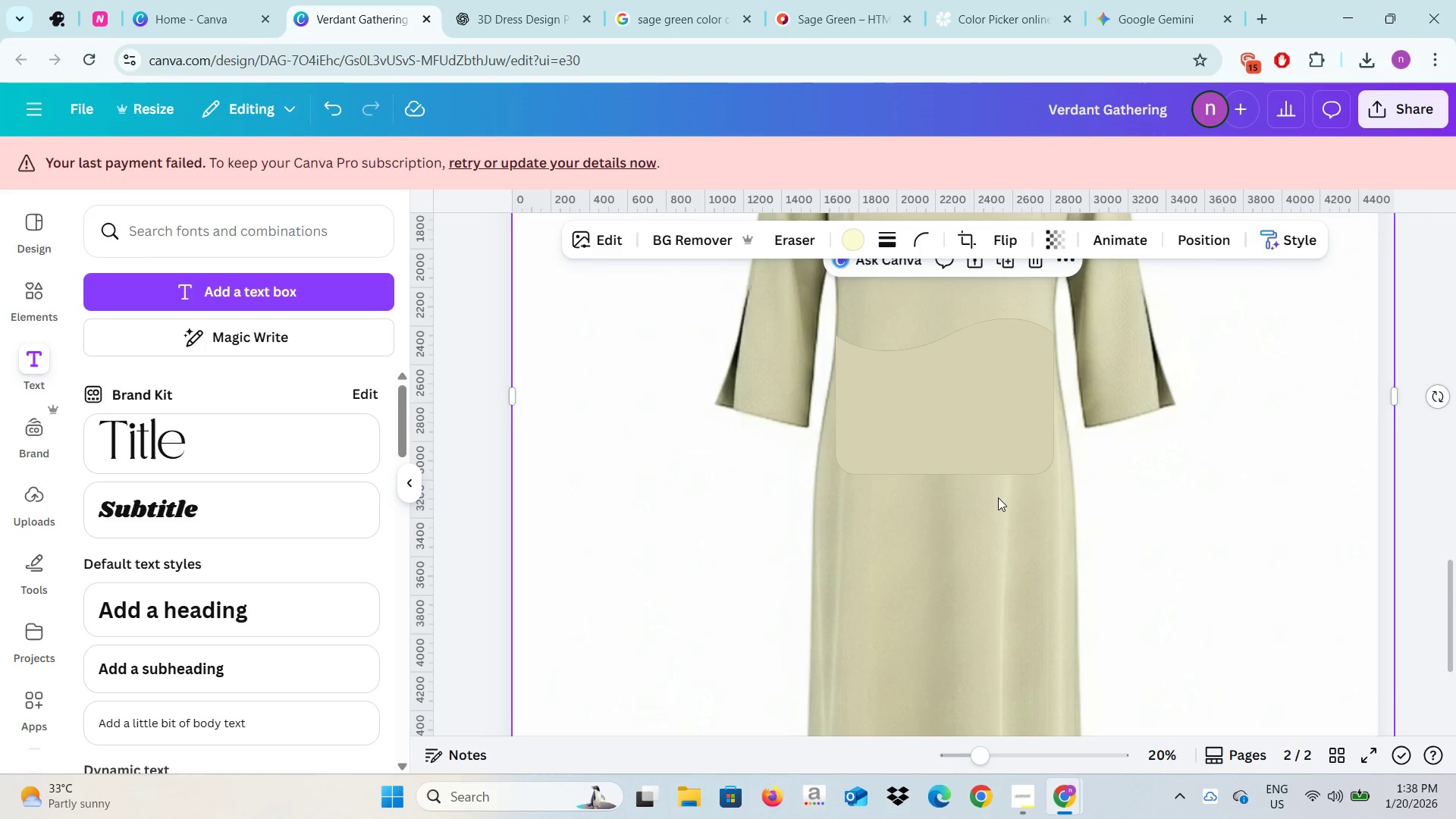 
left_click([963, 421])
 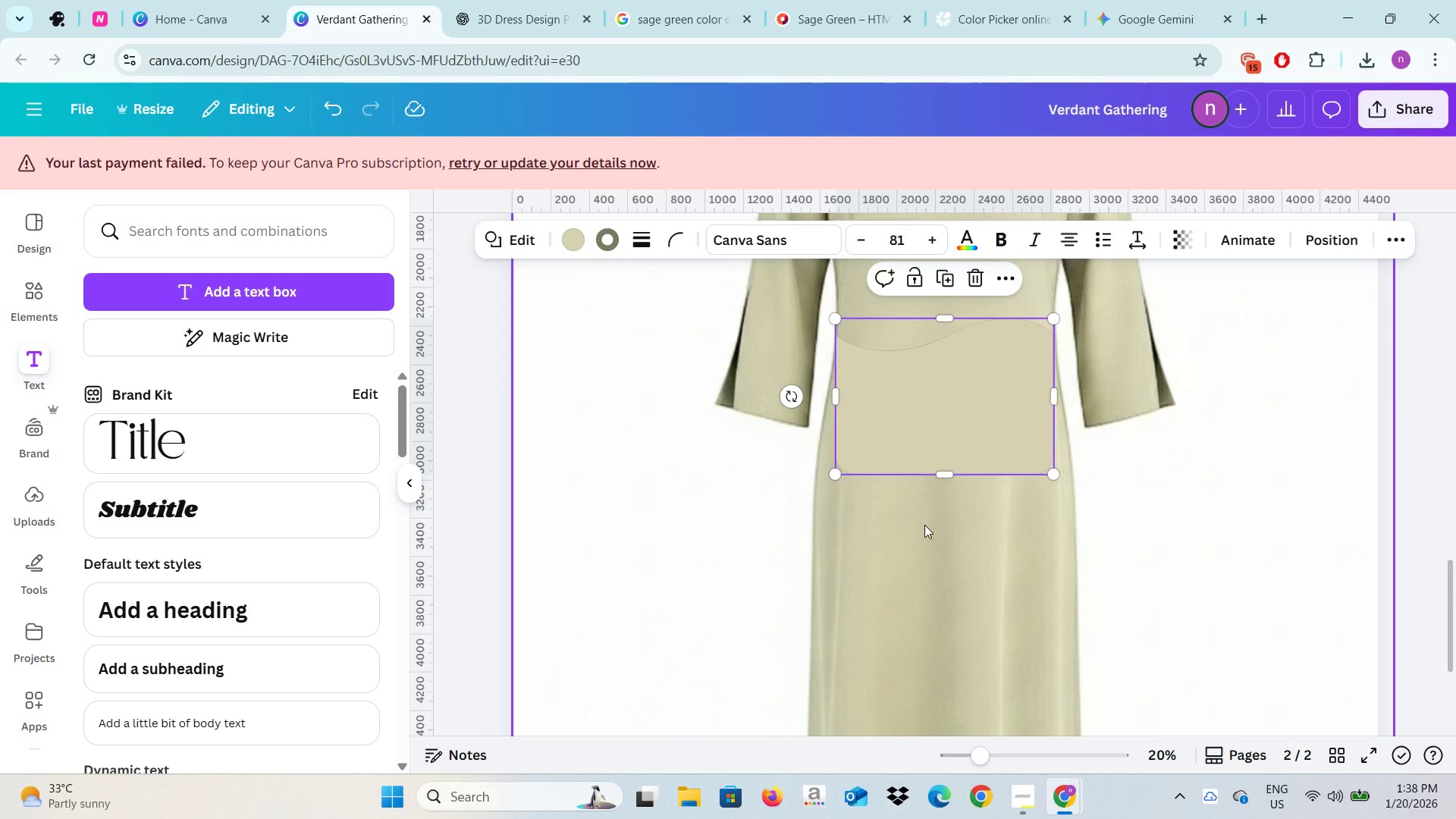 
left_click([924, 525])
 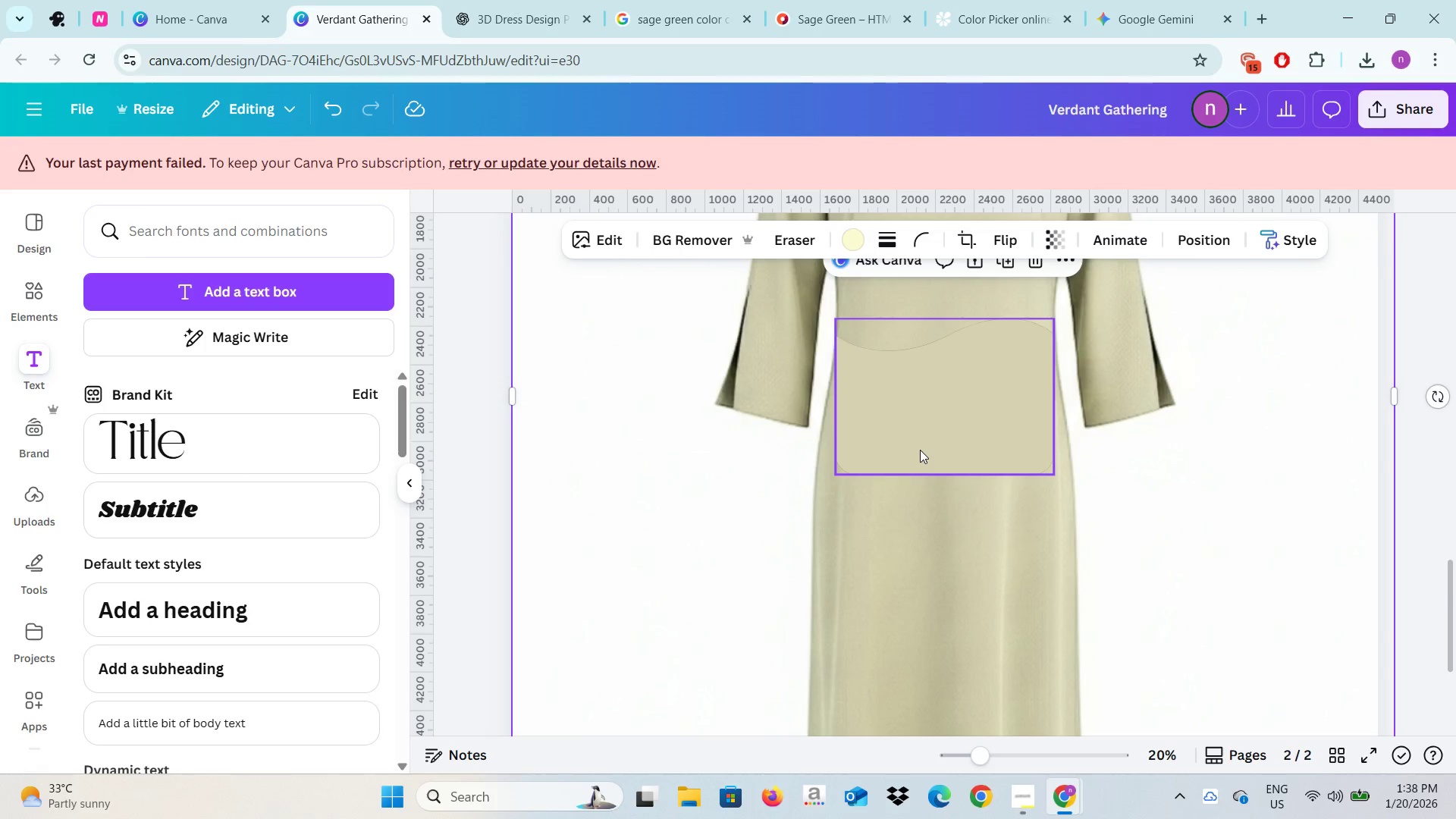 
left_click([920, 450])
 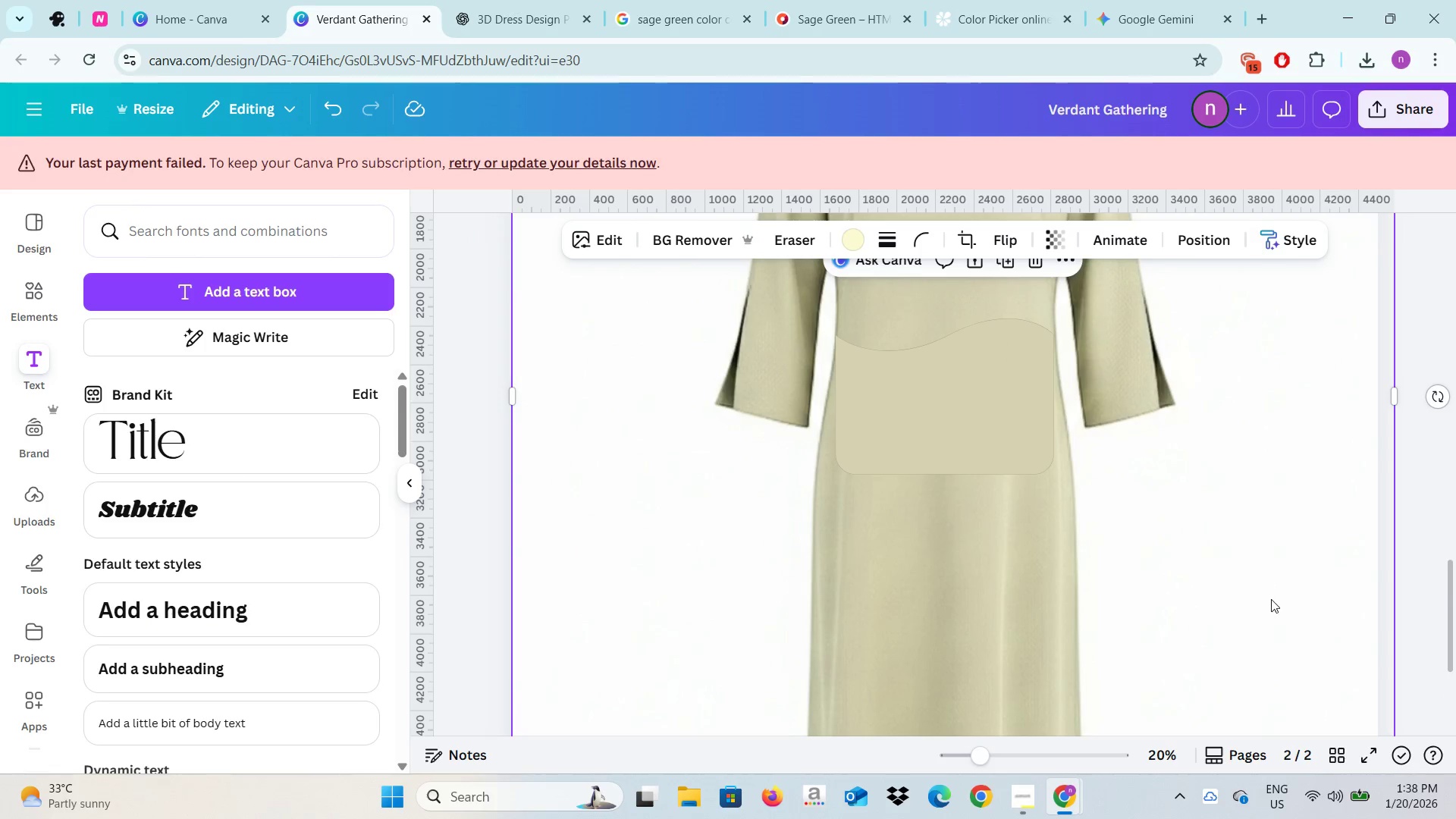 
triple_click([1269, 606])
 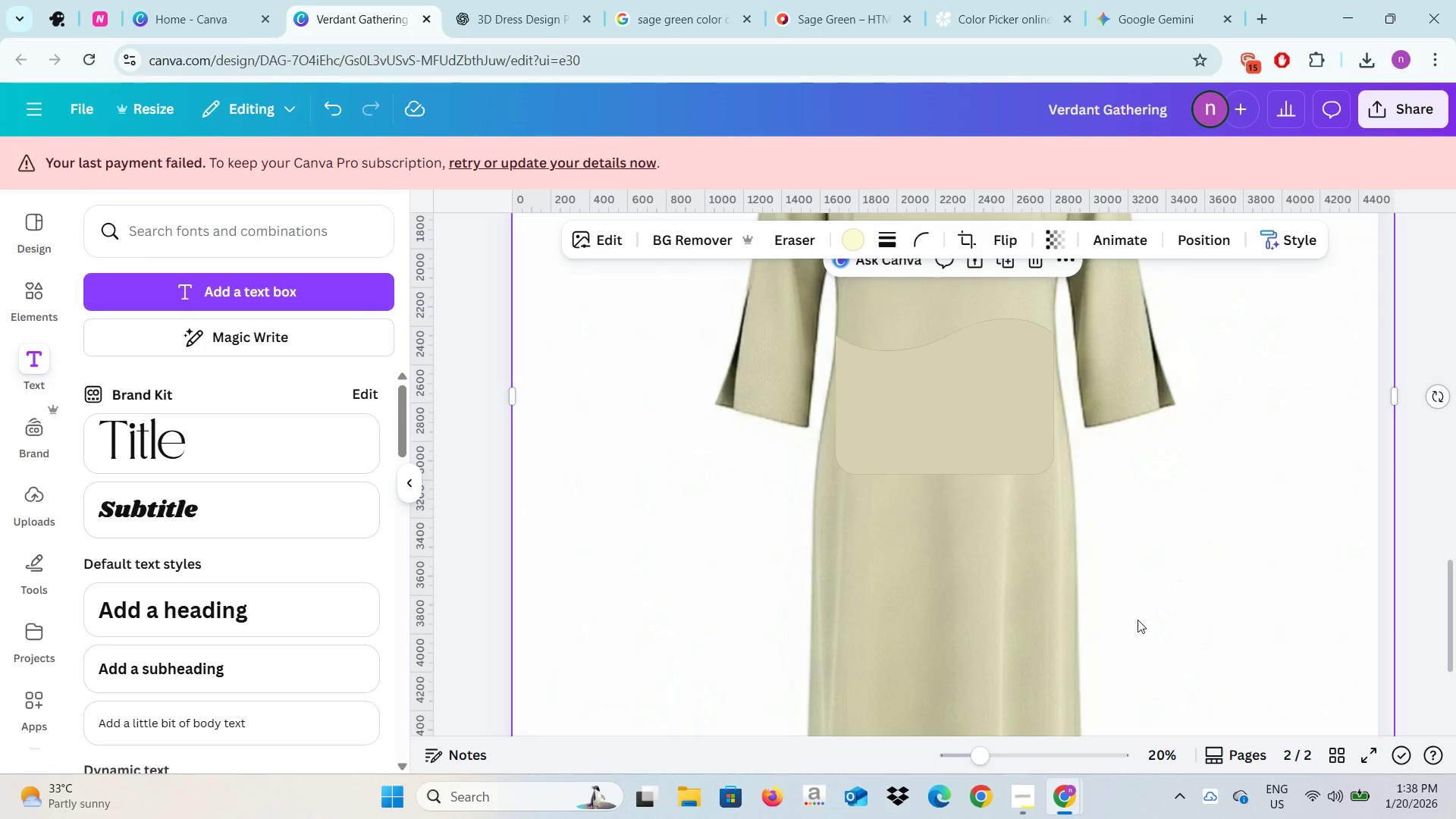 
scroll: coordinate [1138, 618], scroll_direction: up, amount: 3.0
 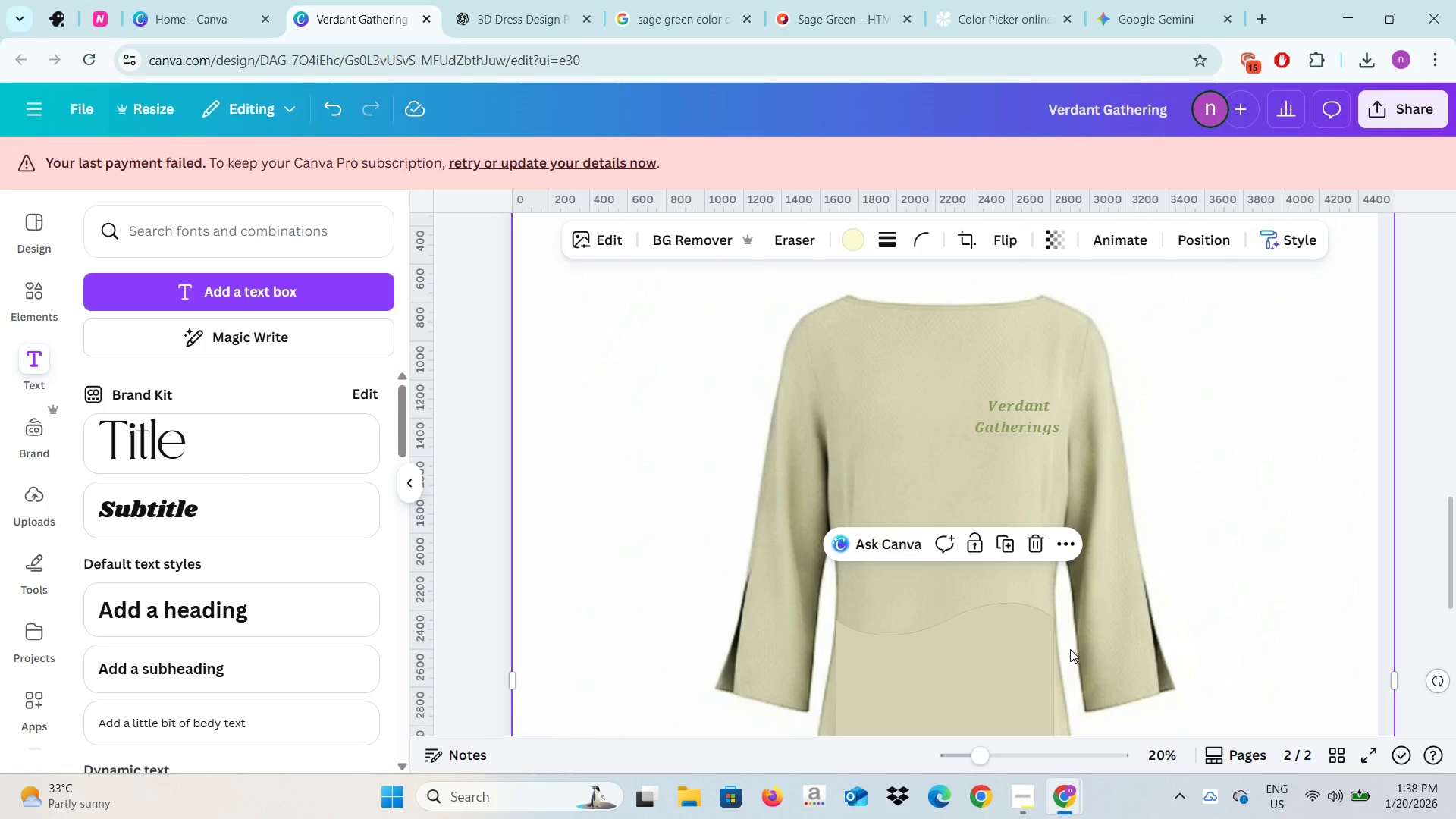 
left_click([1000, 668])
 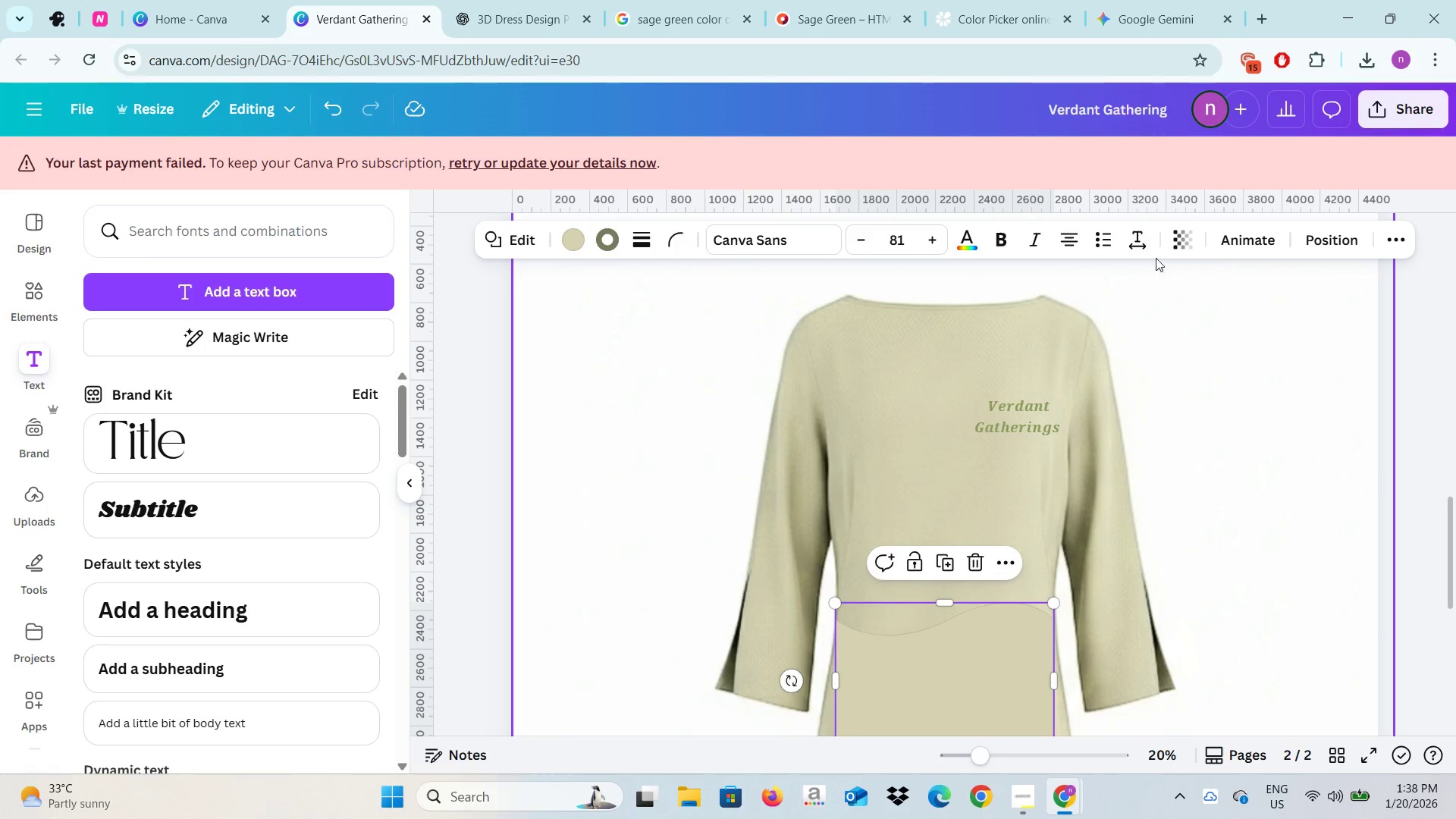 
left_click([1174, 239])
 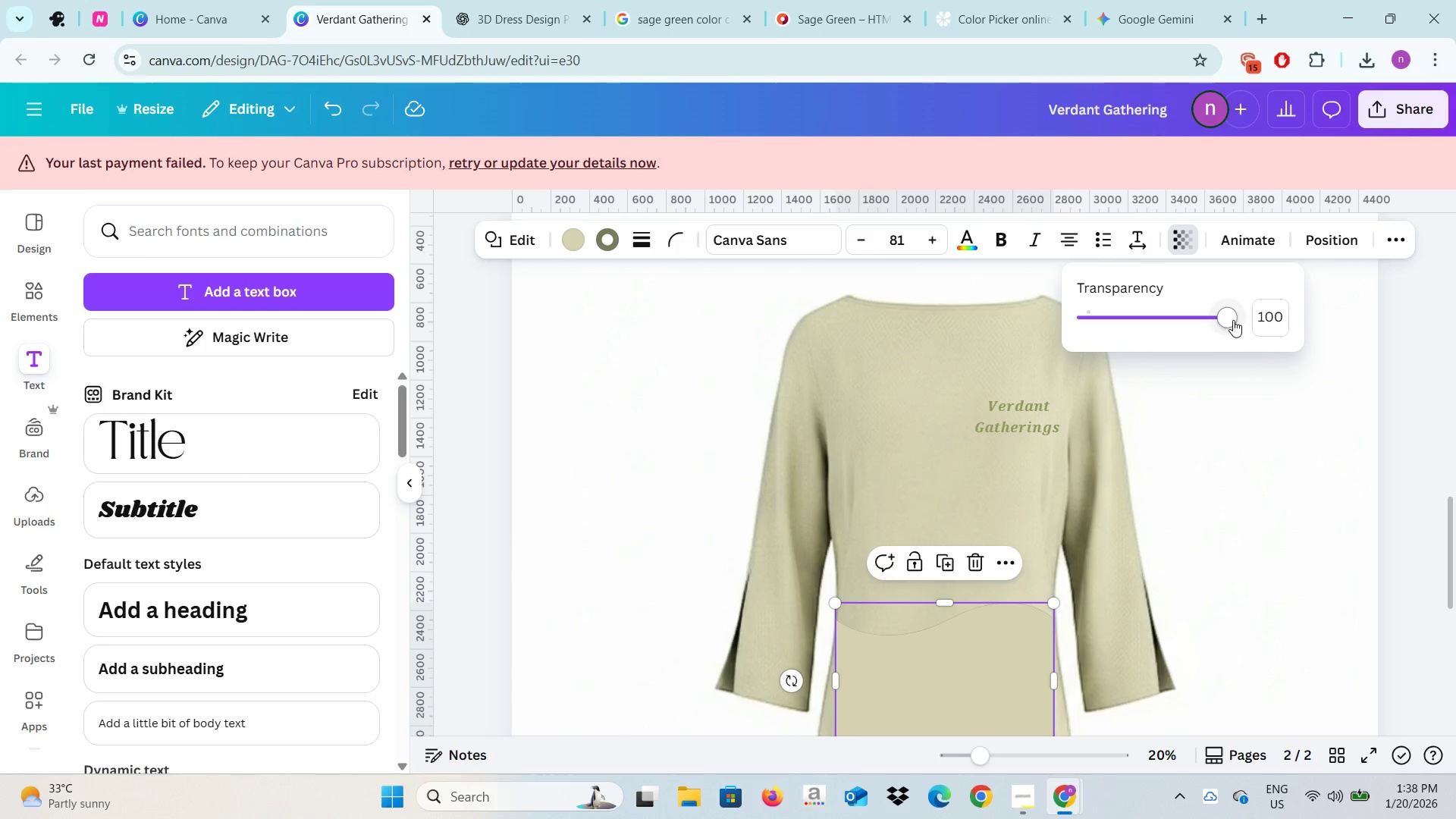 
left_click_drag(start_coordinate=[1231, 320], to_coordinate=[1156, 305])
 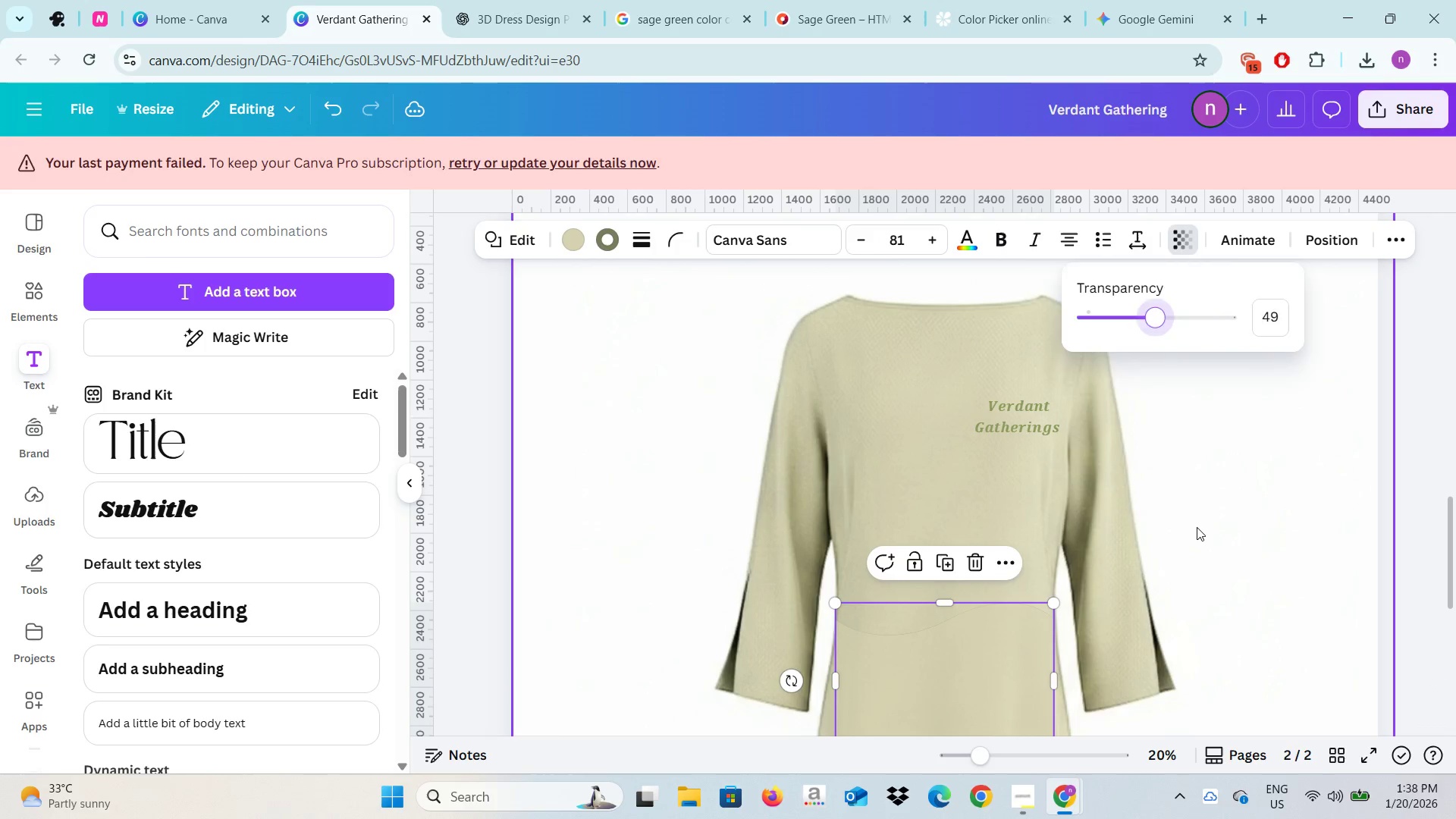 
left_click([1197, 527])
 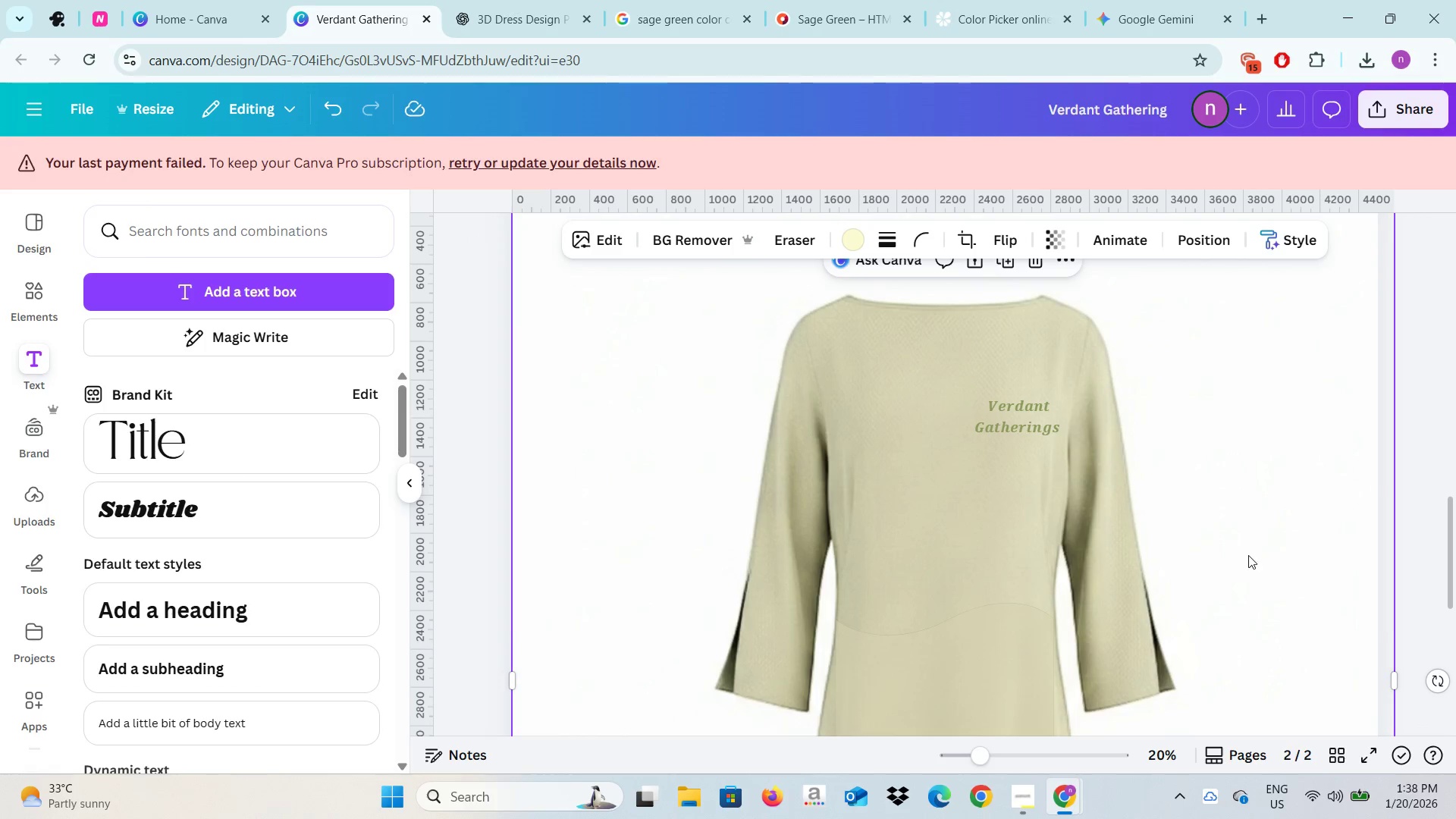 
scroll: coordinate [1247, 556], scroll_direction: down, amount: 1.0
 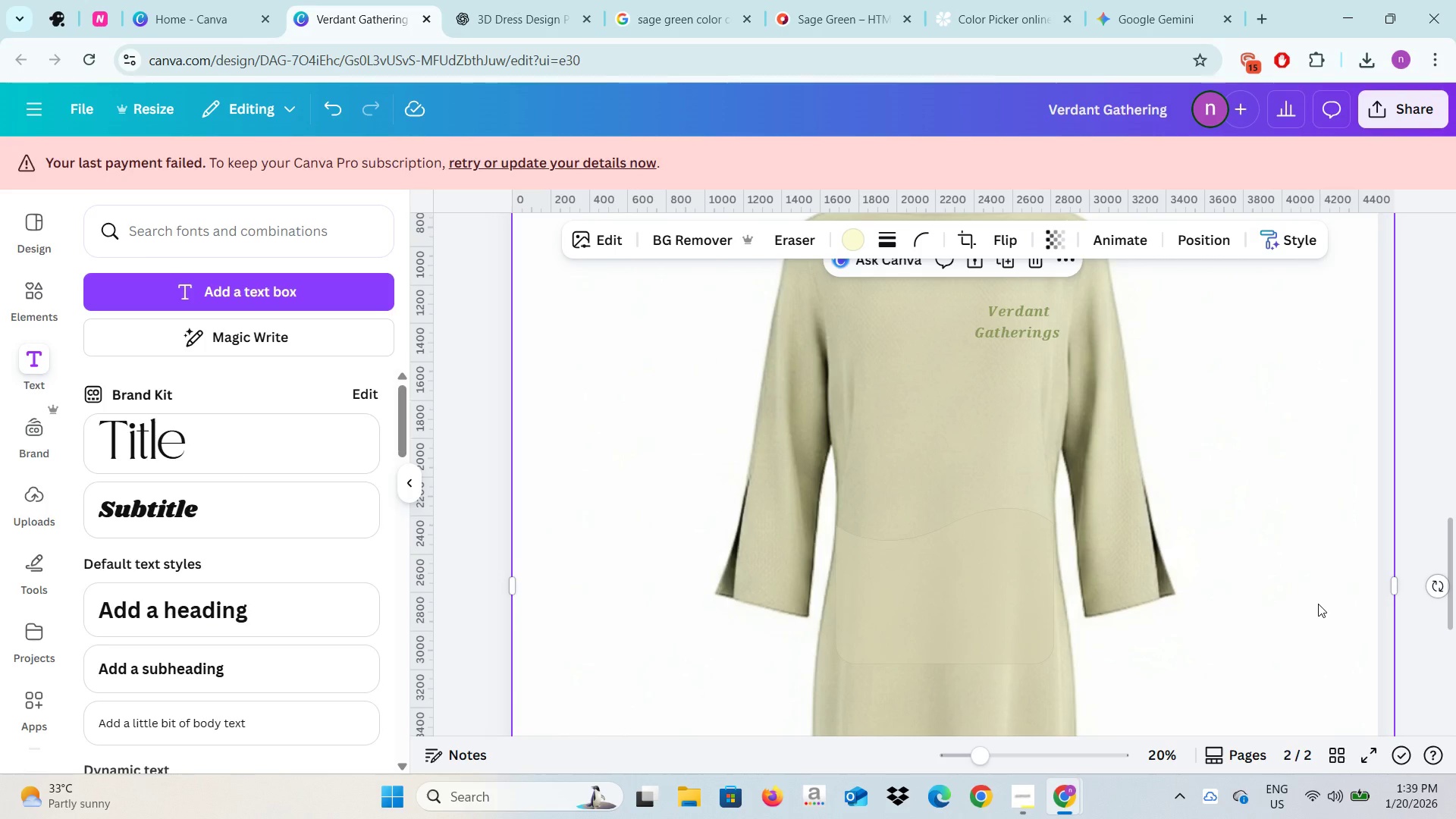 
scroll: coordinate [1318, 601], scroll_direction: up, amount: 1.0
 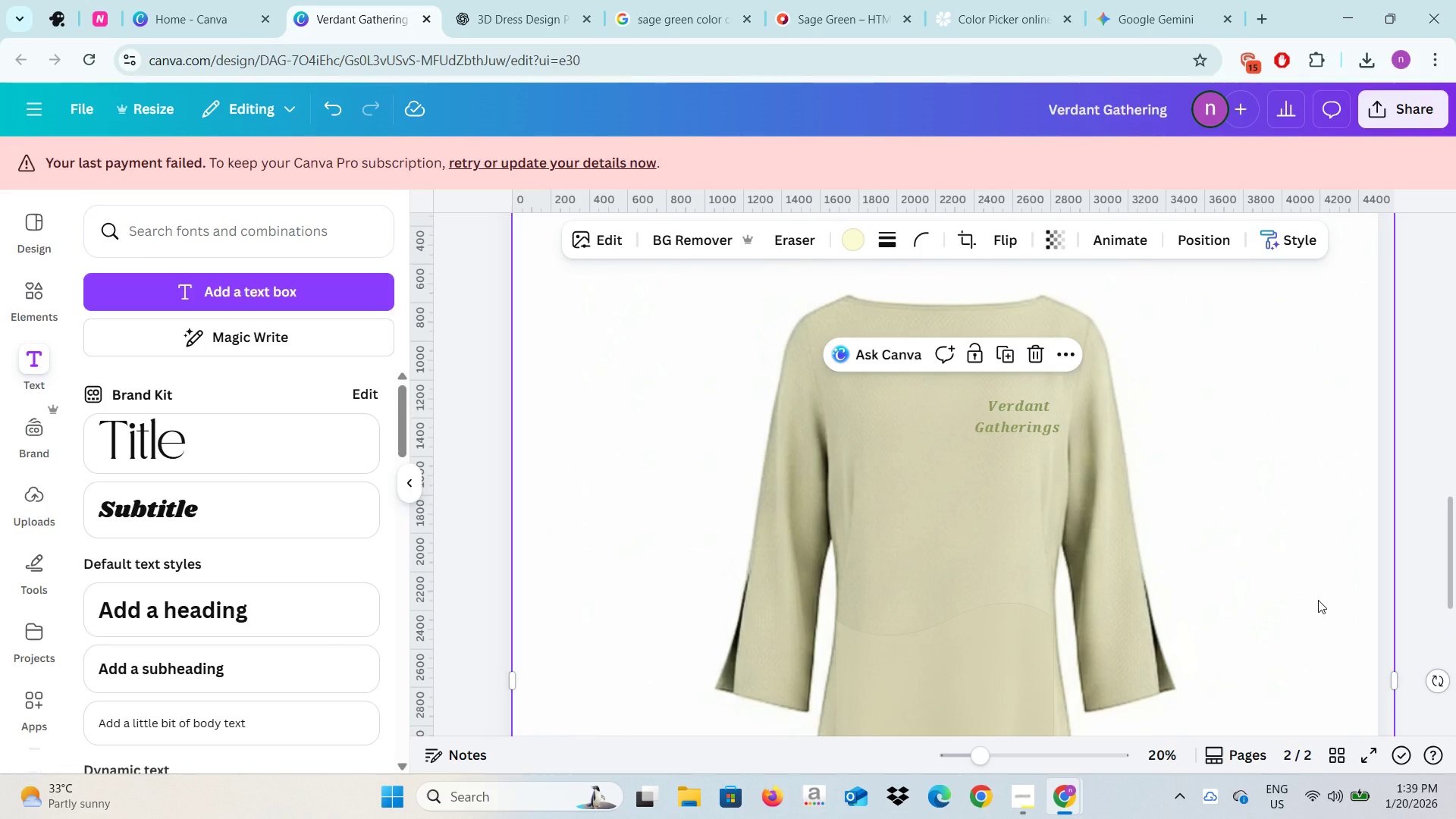 
scroll: coordinate [1318, 600], scroll_direction: down, amount: 9.0
 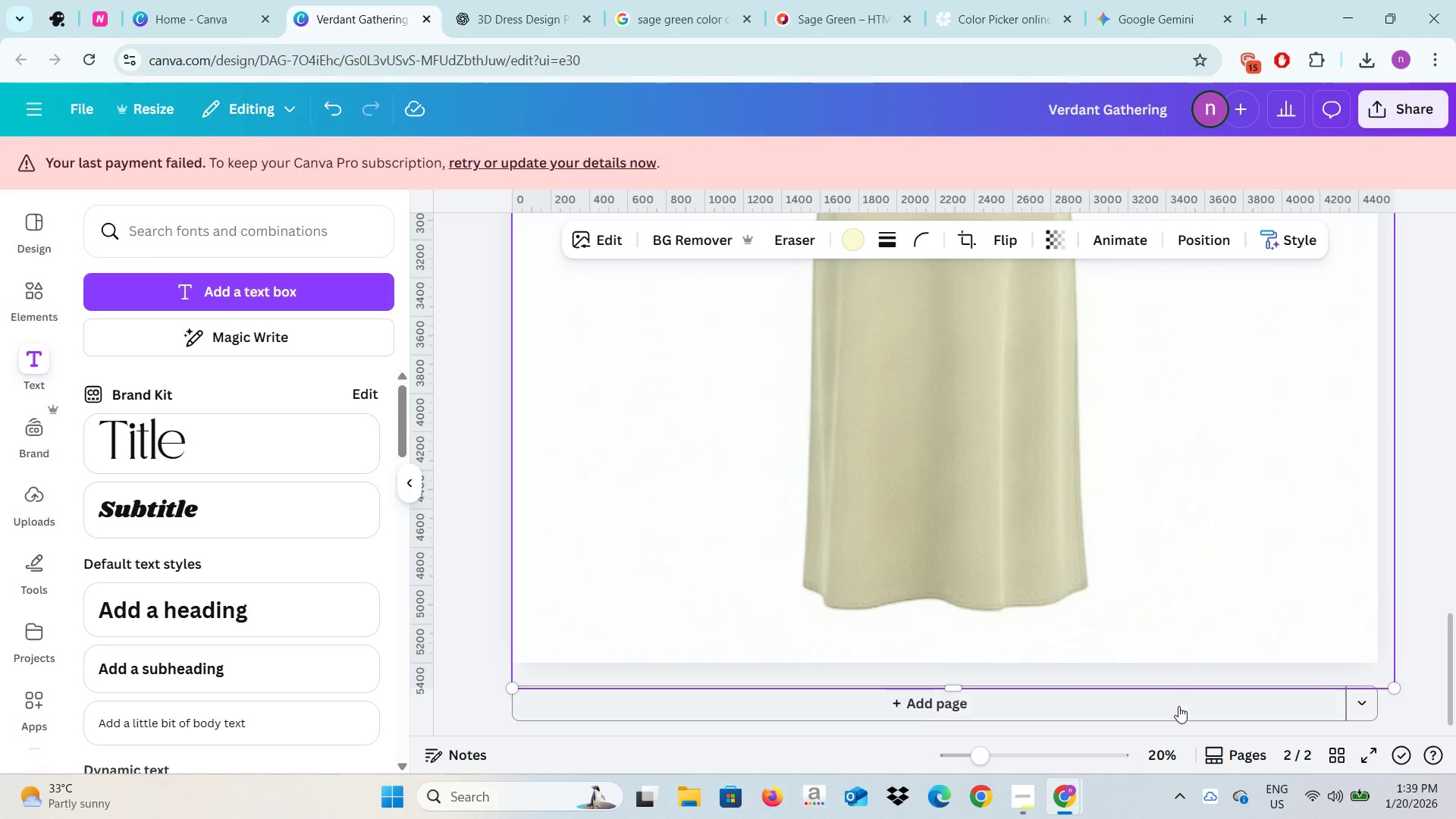 
left_click([1178, 706])
 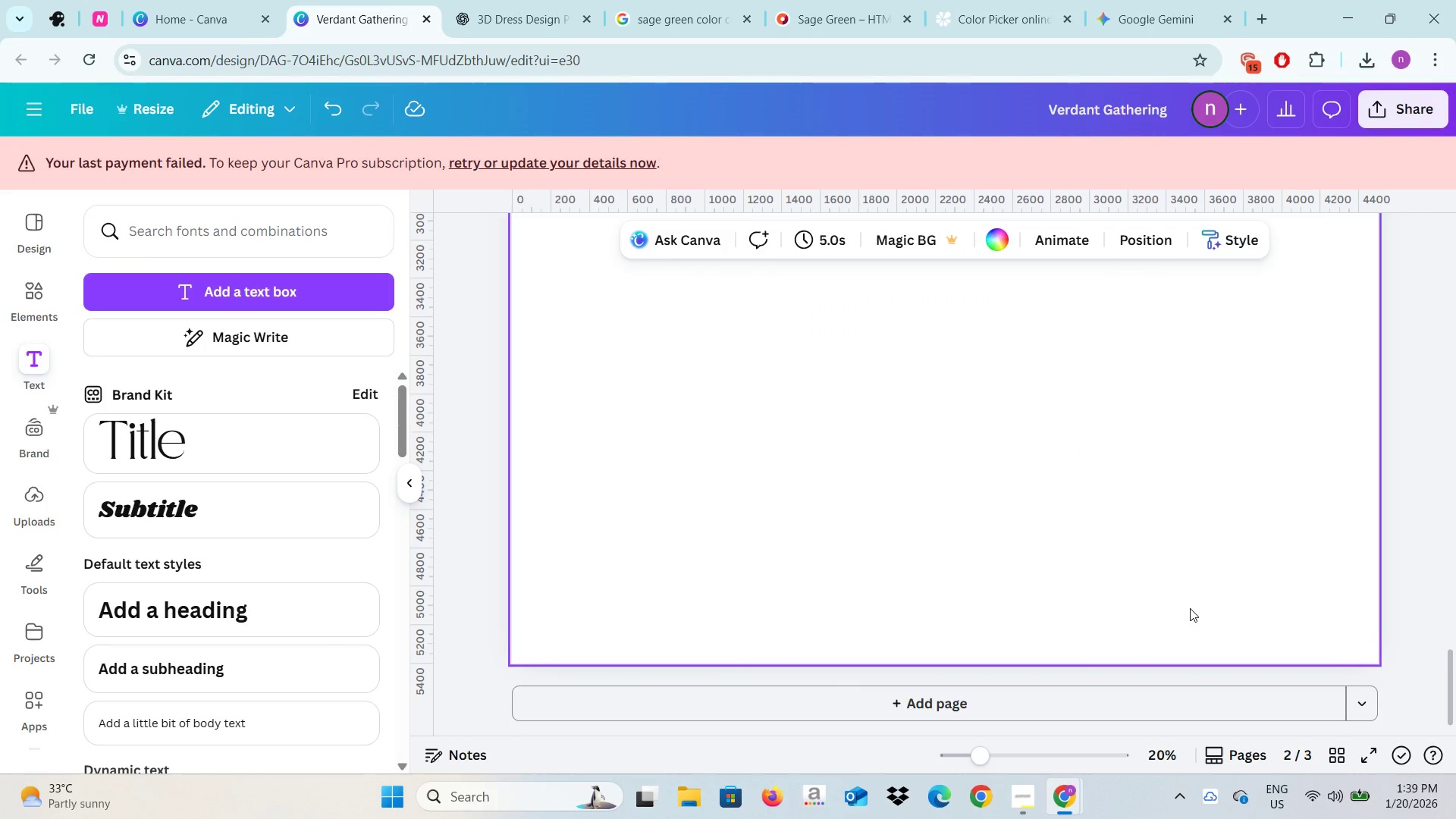 
left_click([1081, 454])
 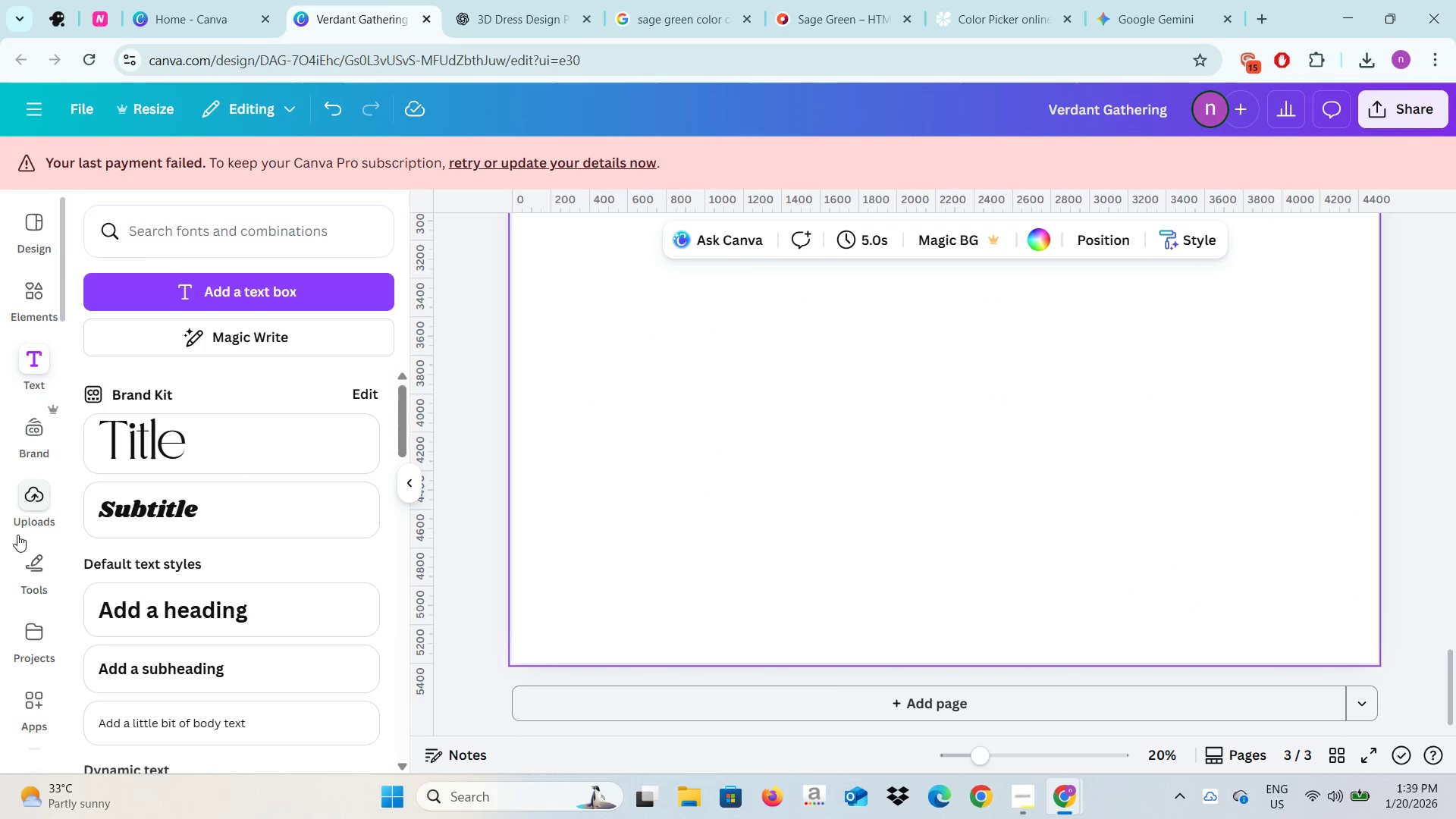 
scroll: coordinate [1190, 607], scroll_direction: down, amount: 2.0
 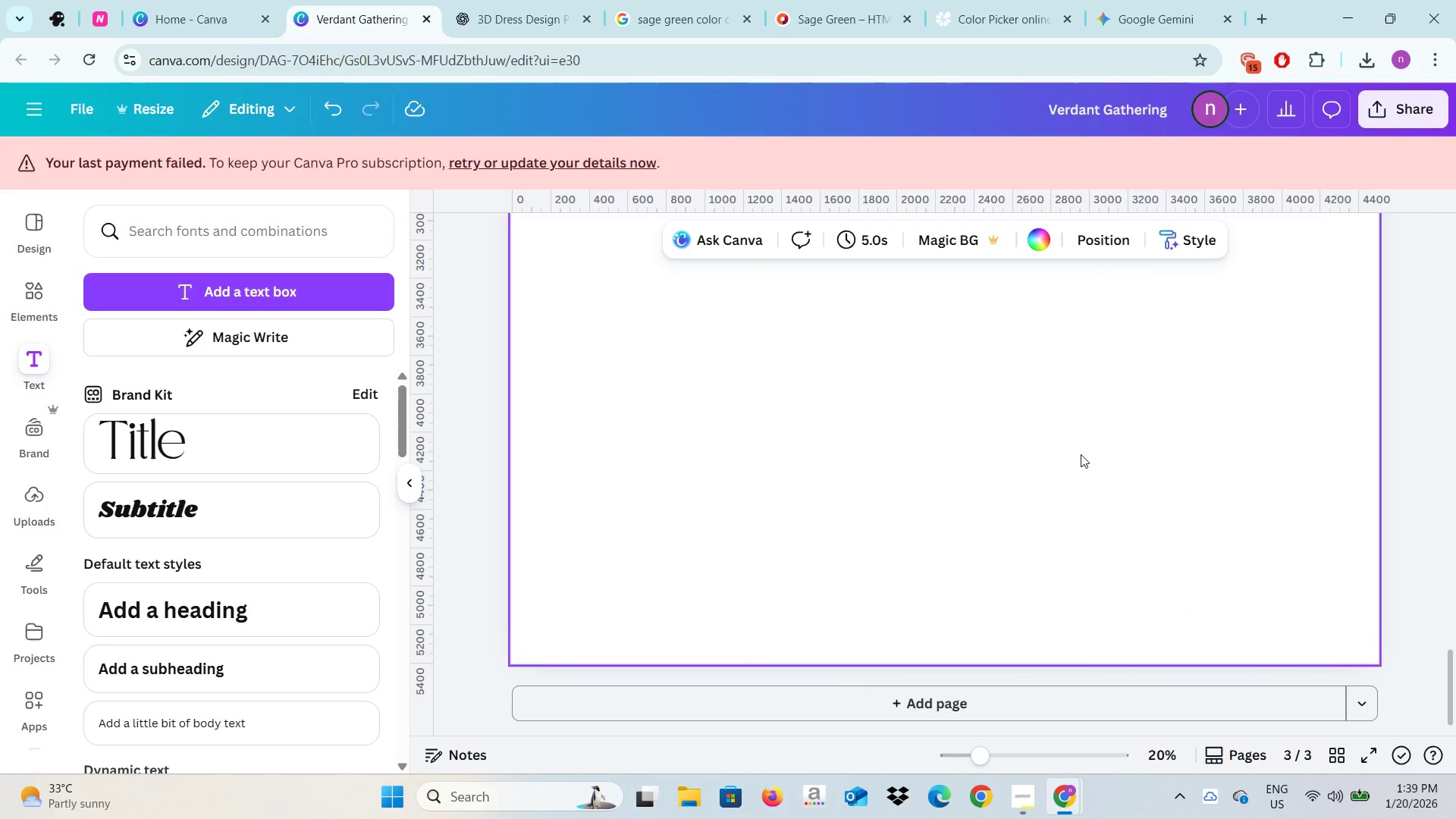 
left_click([27, 503])
 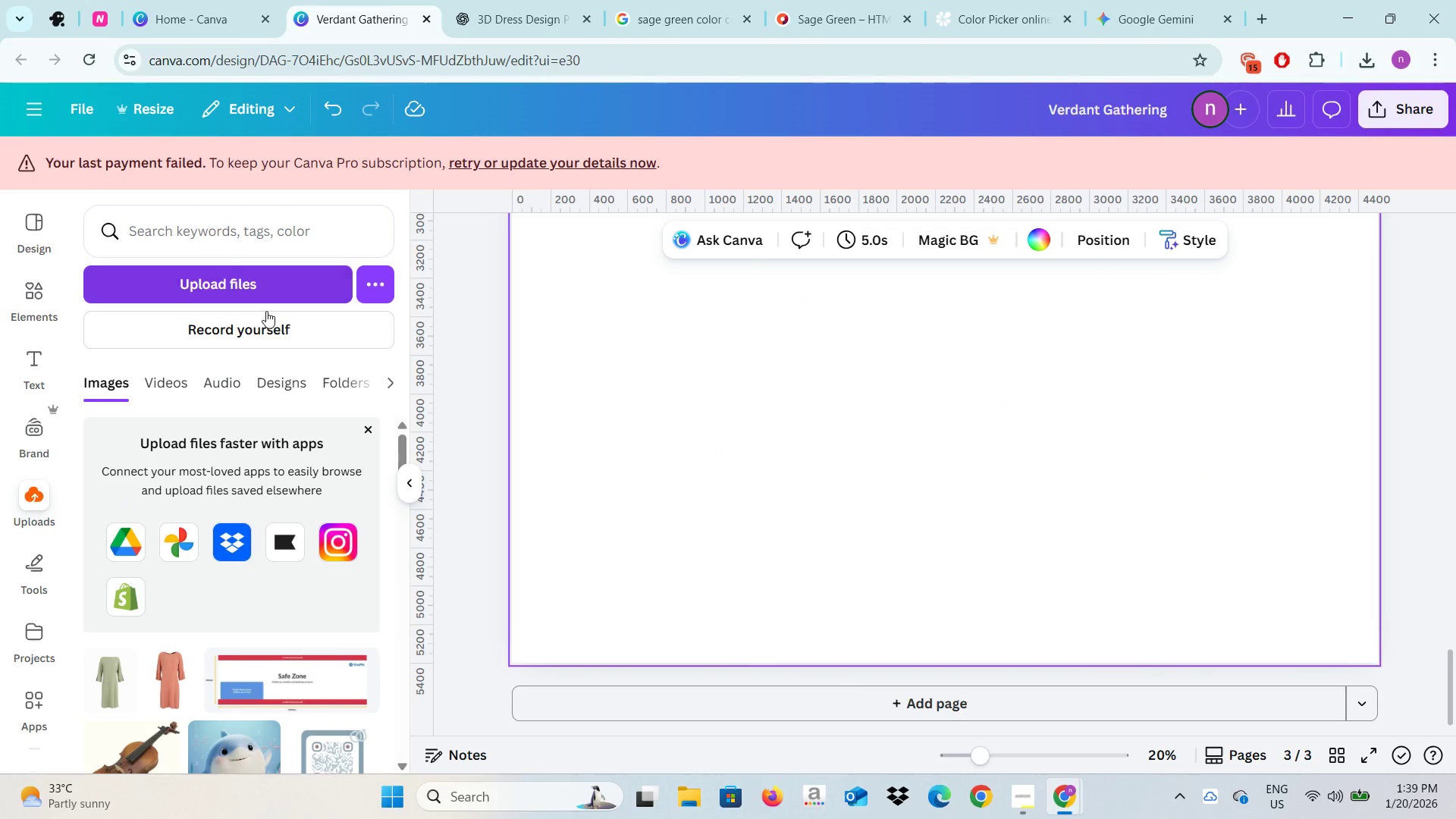 
left_click([263, 285])
 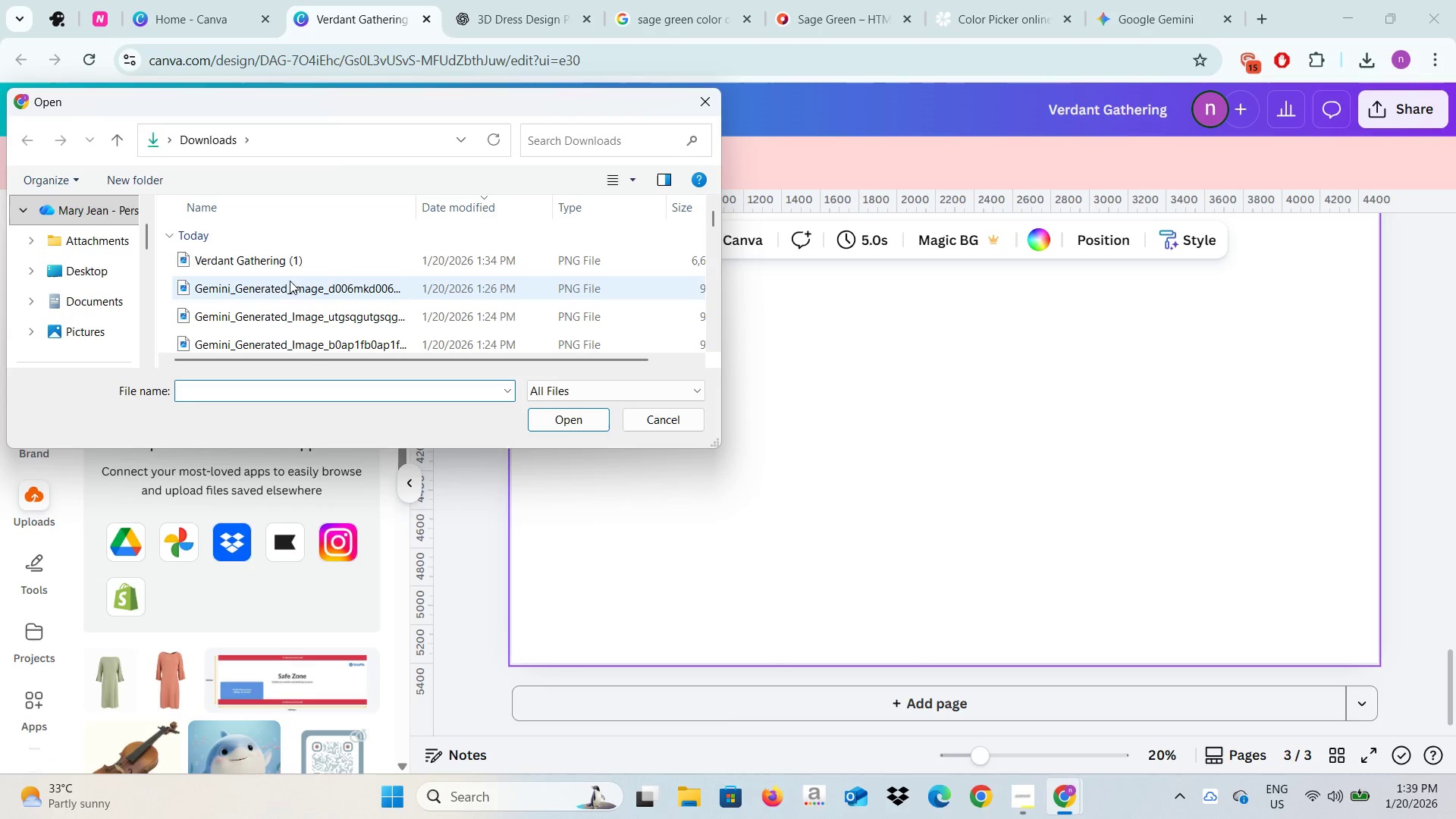 
scroll: coordinate [286, 326], scroll_direction: down, amount: 1.0
 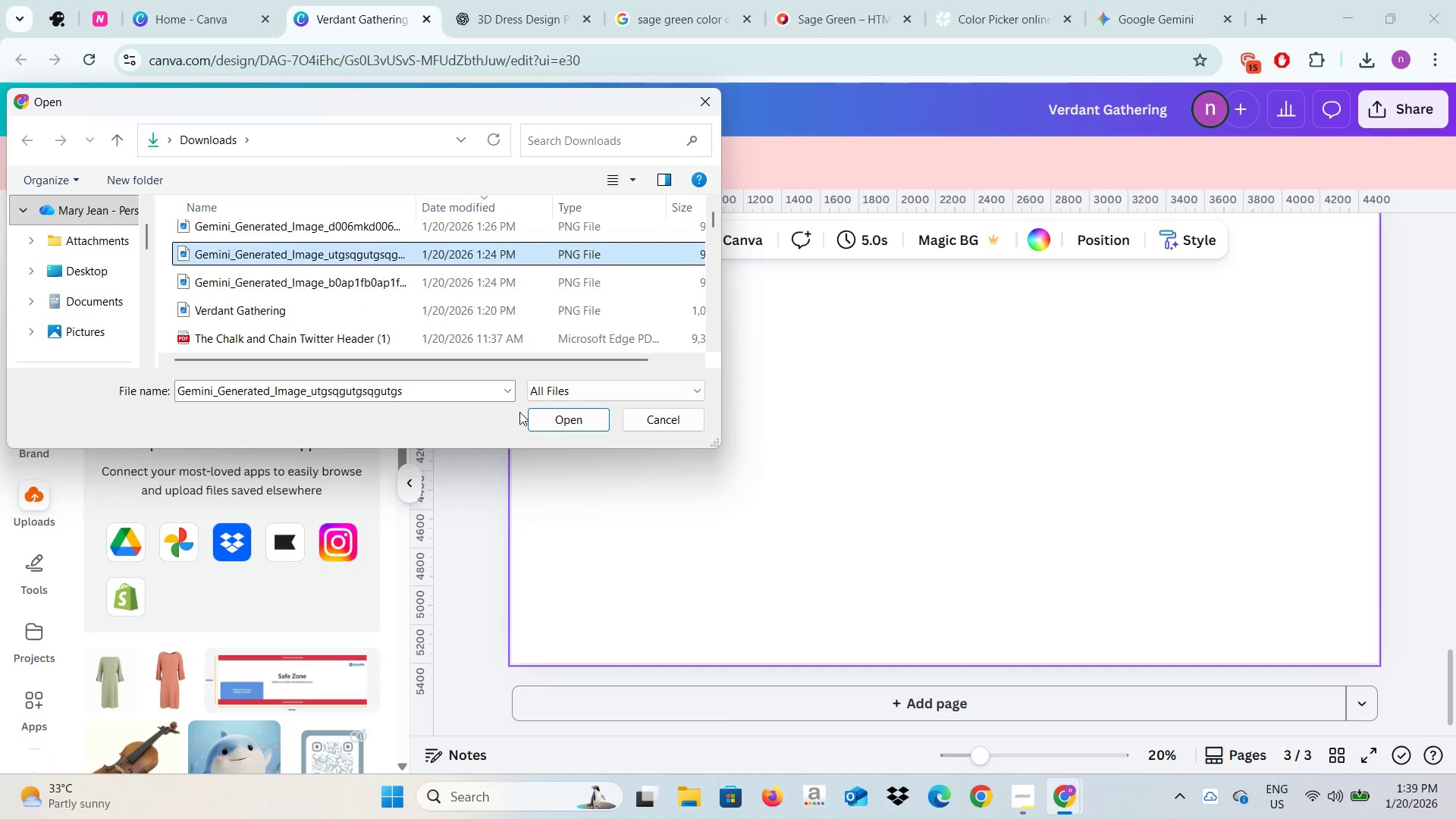 
left_click([554, 422])
 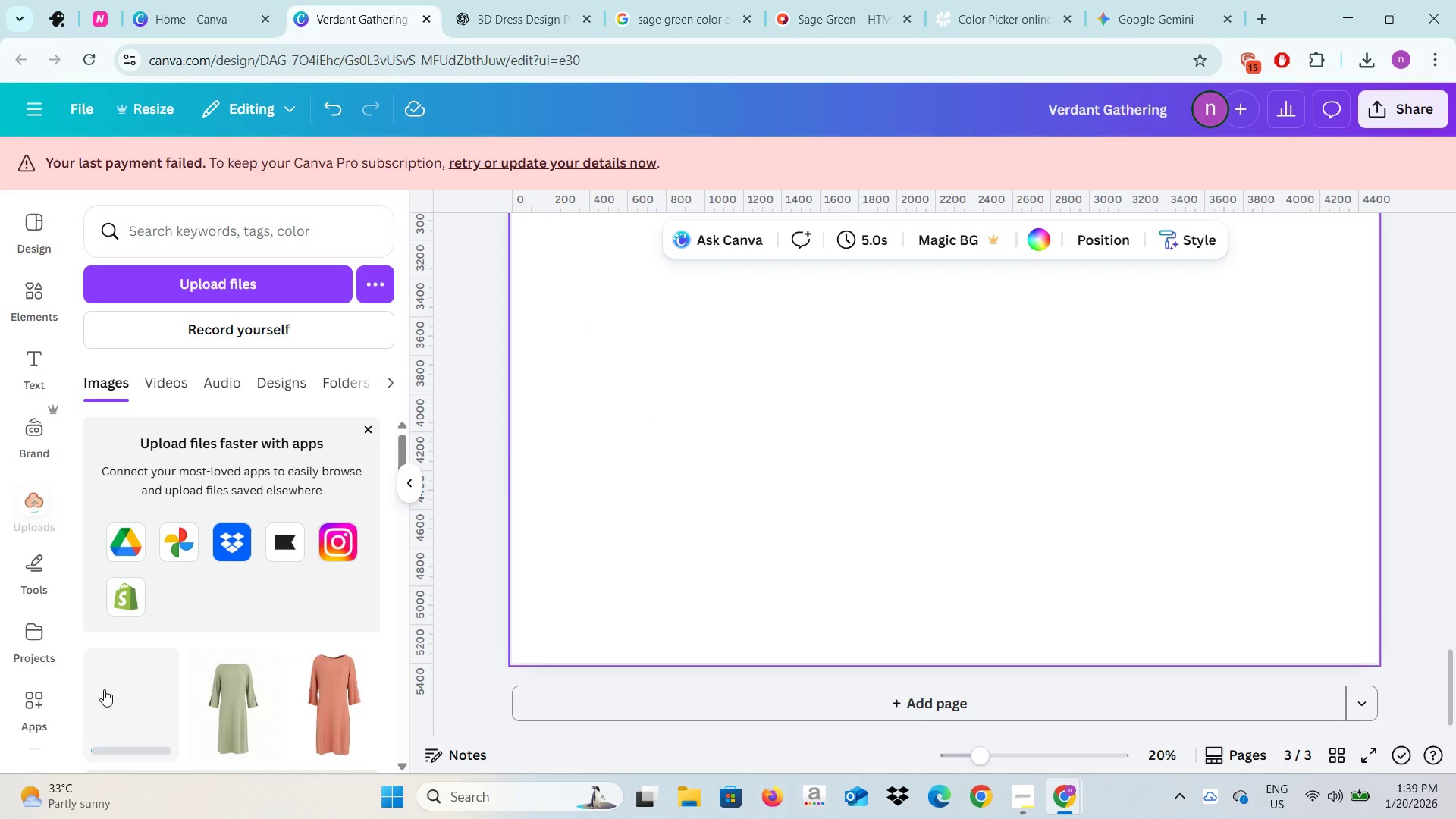 
left_click([115, 693])
 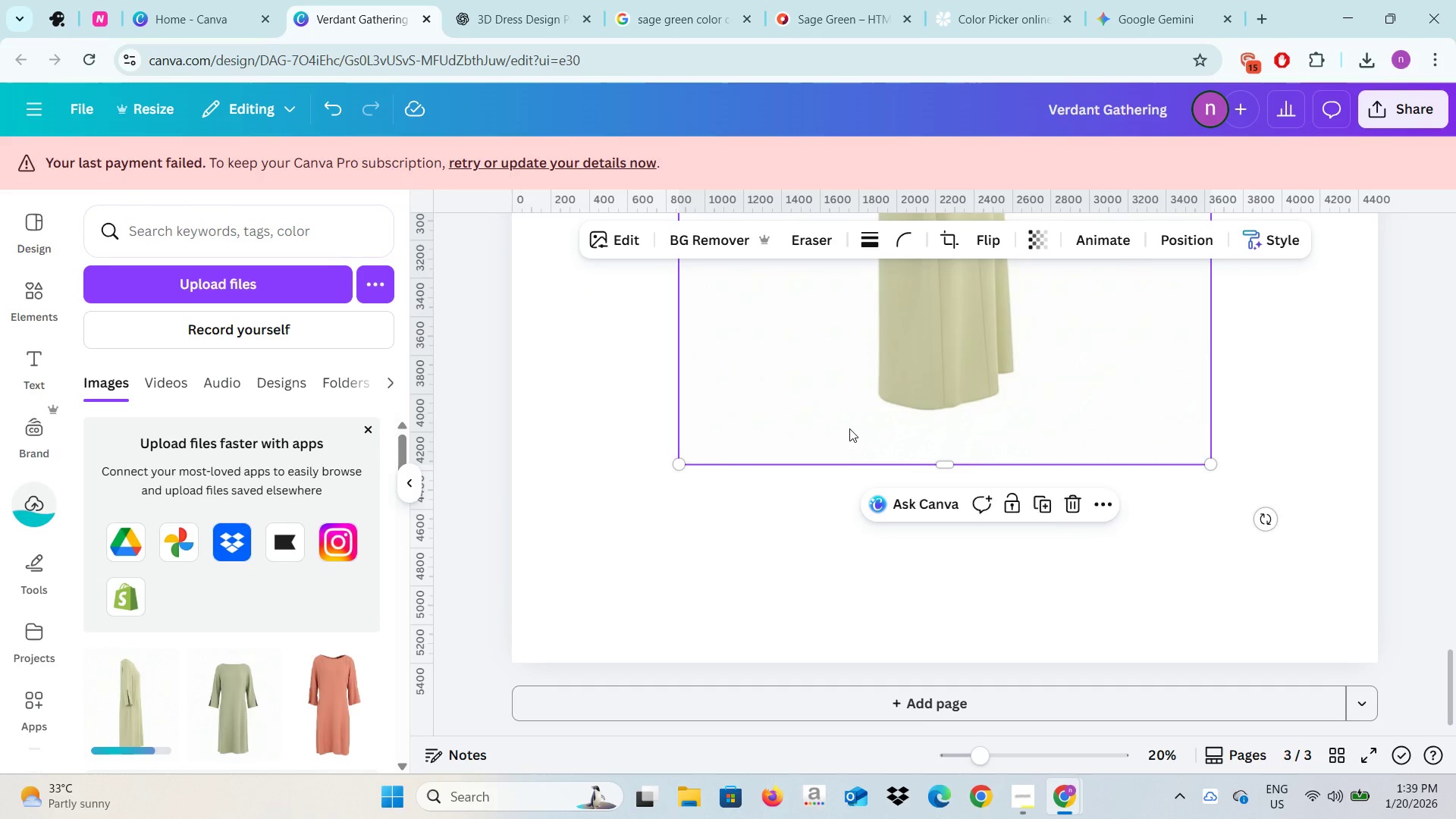 
scroll: coordinate [859, 449], scroll_direction: up, amount: 6.0
 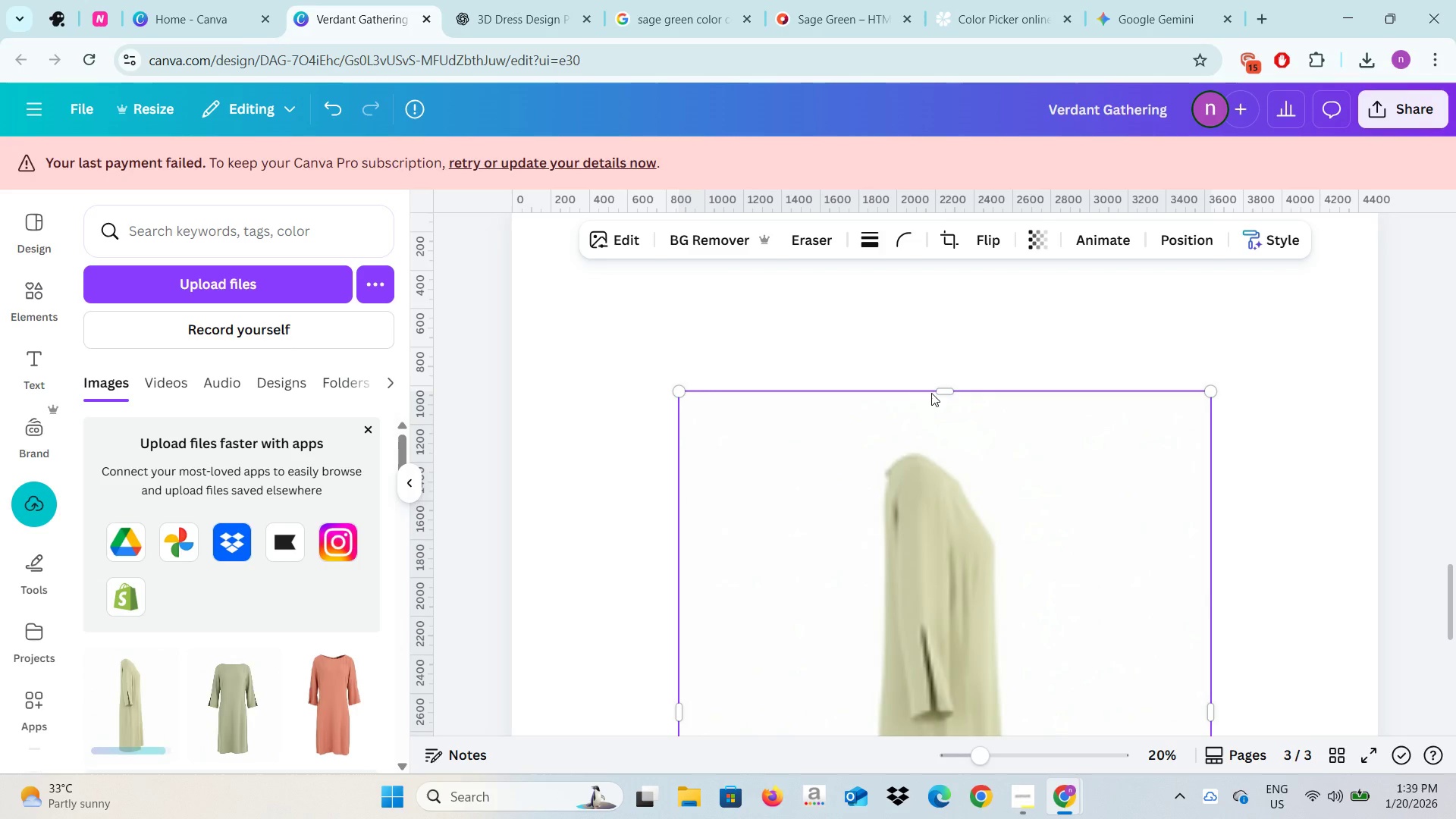 
left_click([920, 543])
 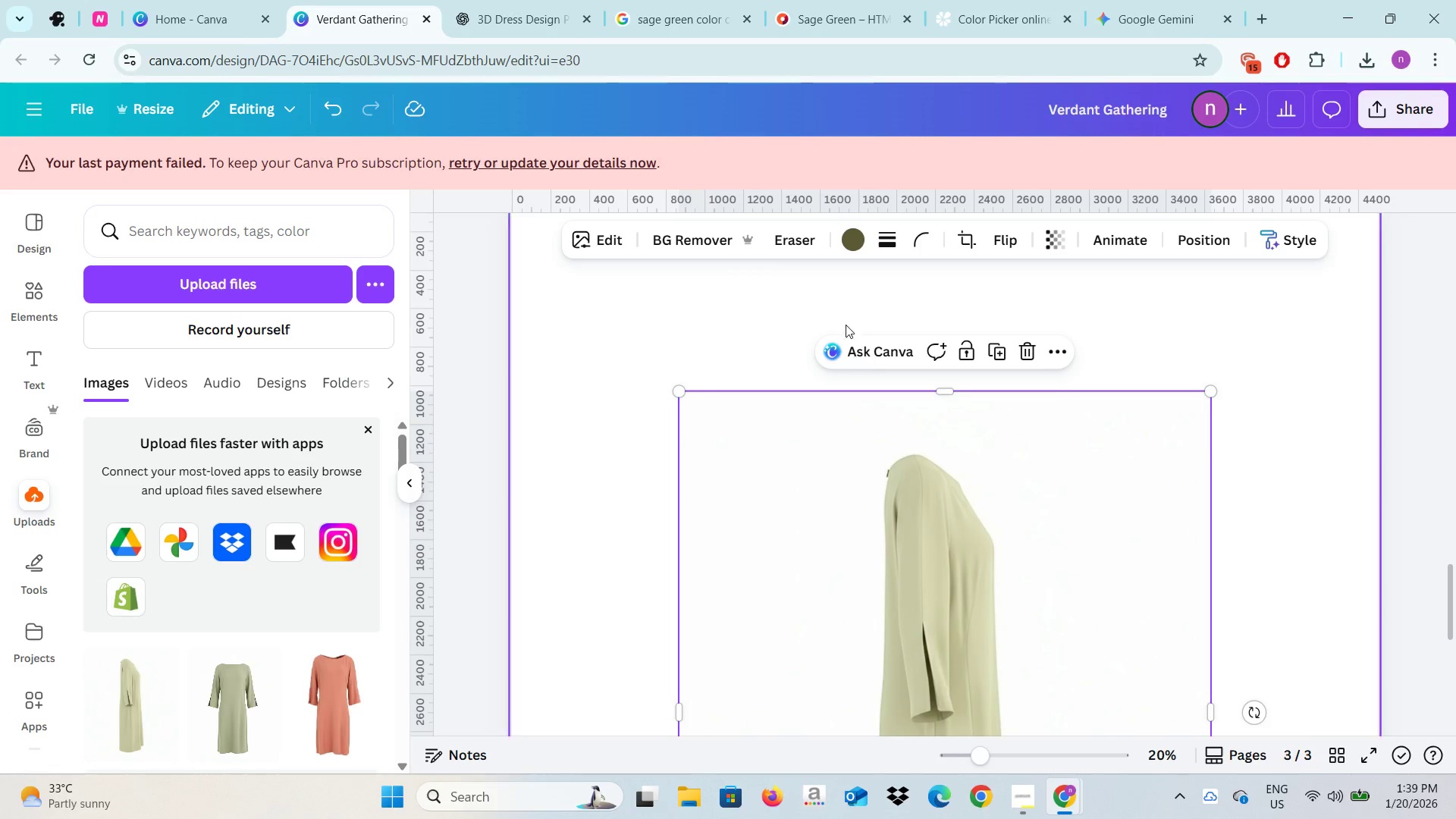 
left_click([859, 246])
 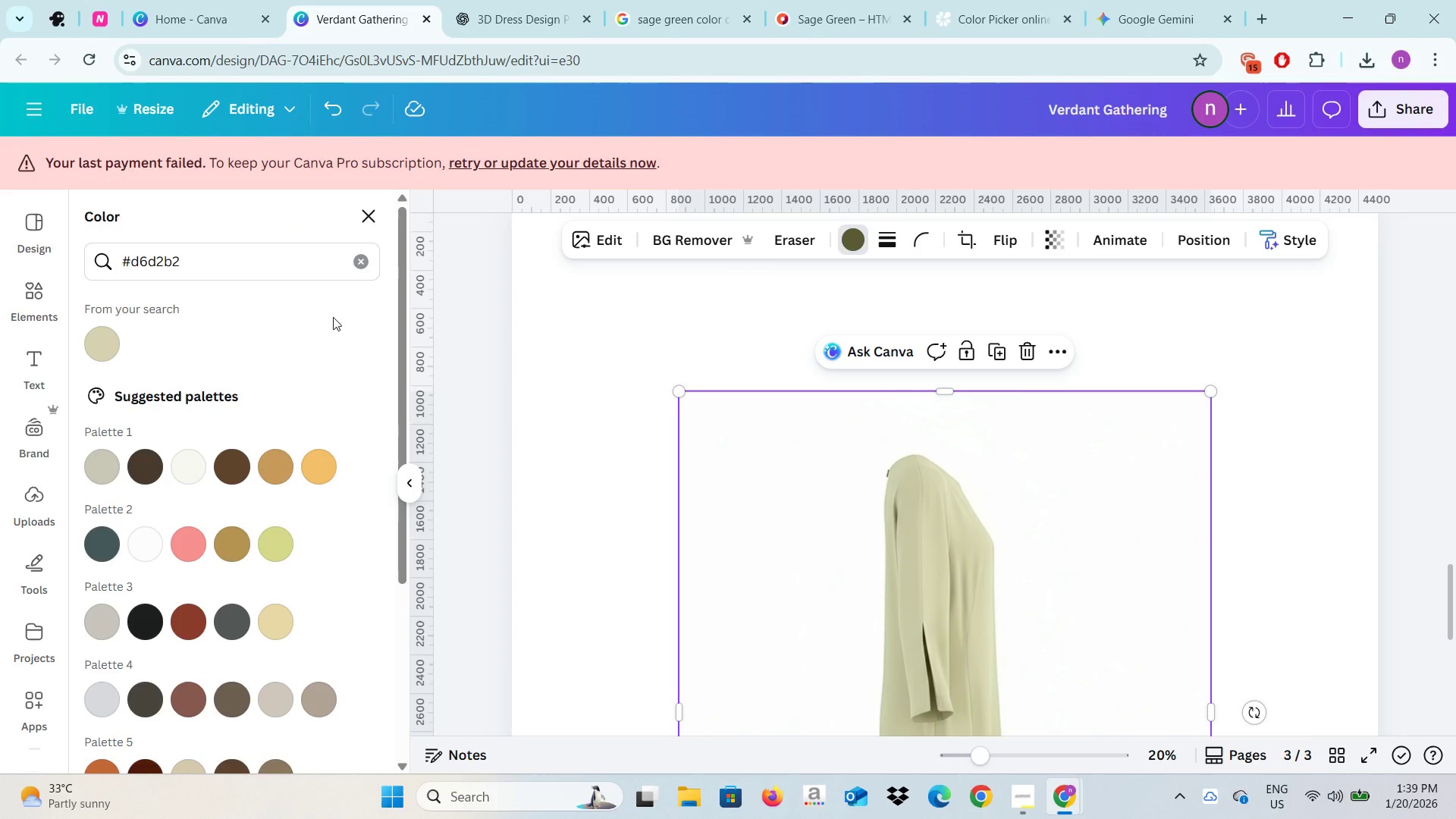 
left_click([362, 256])
 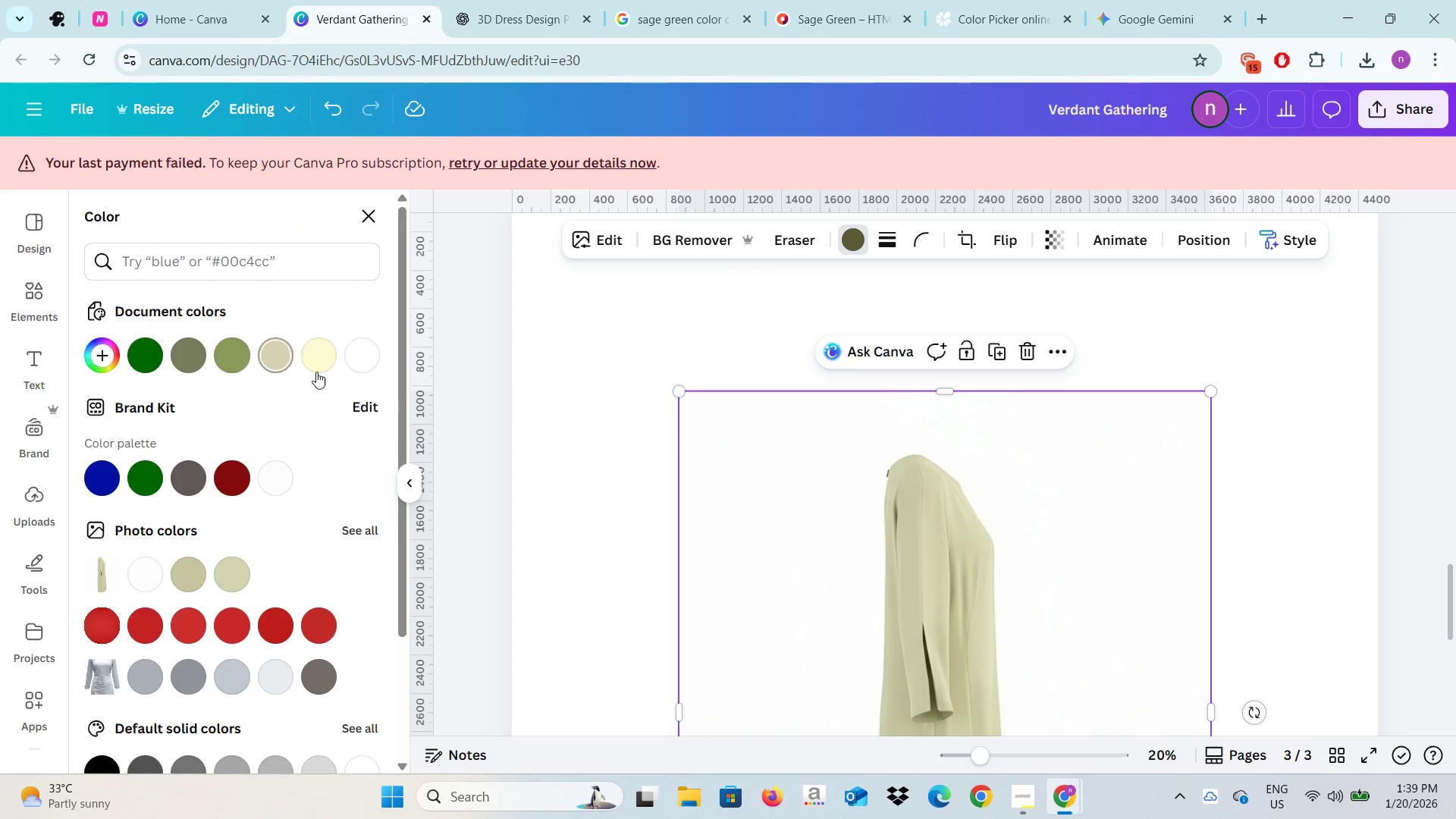 
left_click([319, 371])
 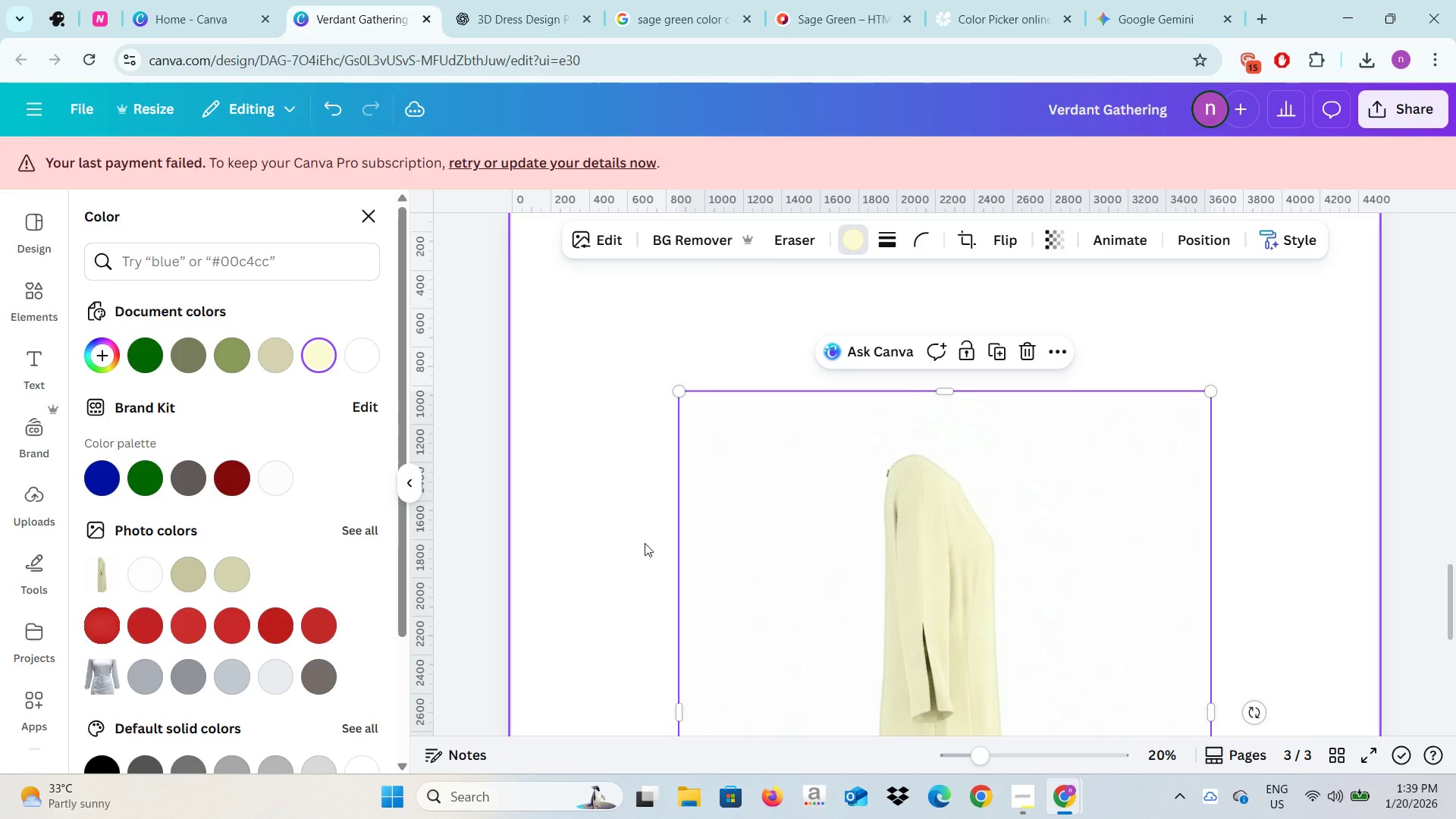 
scroll: coordinate [814, 515], scroll_direction: up, amount: 7.0
 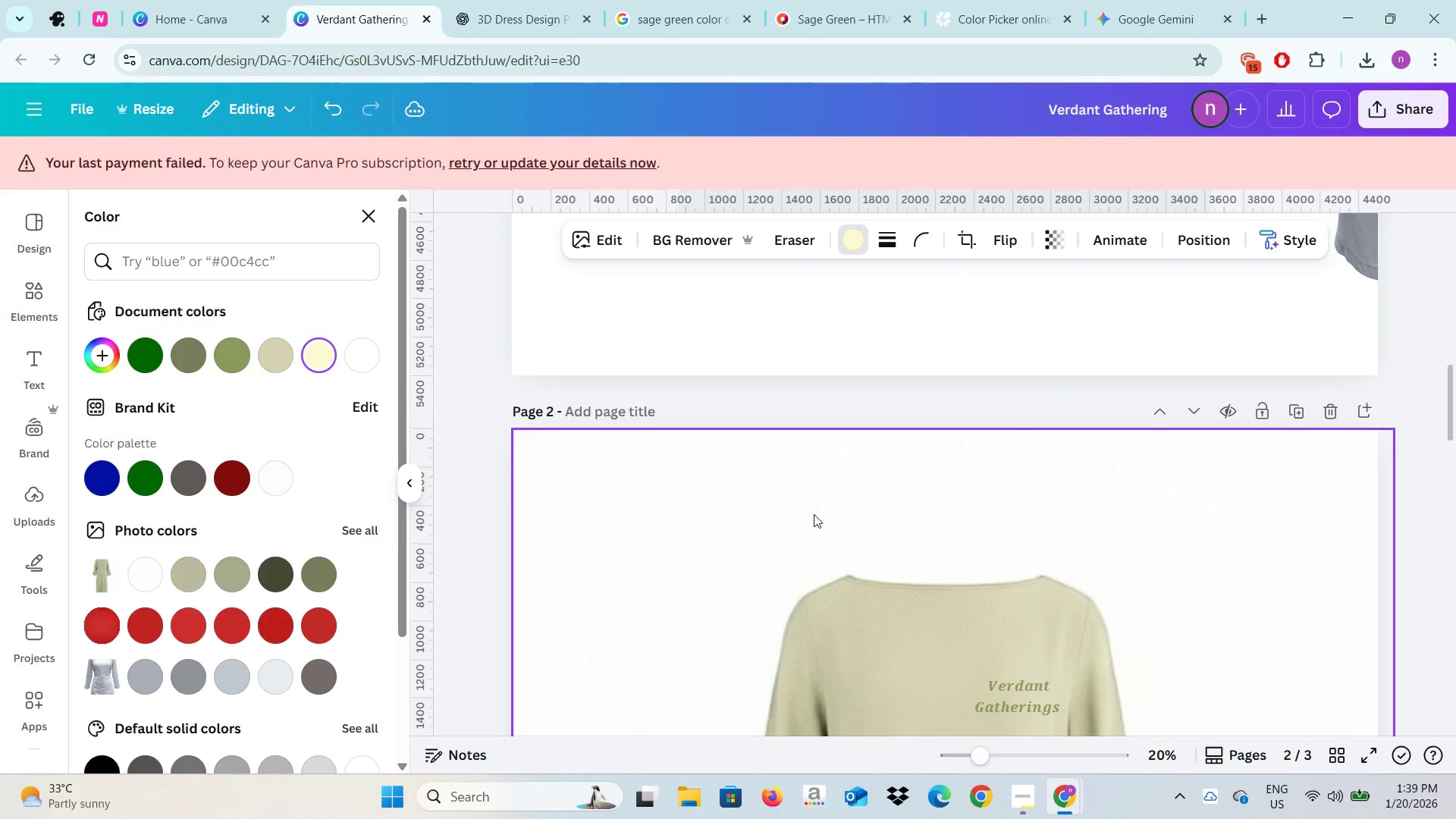 
scroll: coordinate [814, 514], scroll_direction: down, amount: 2.0
 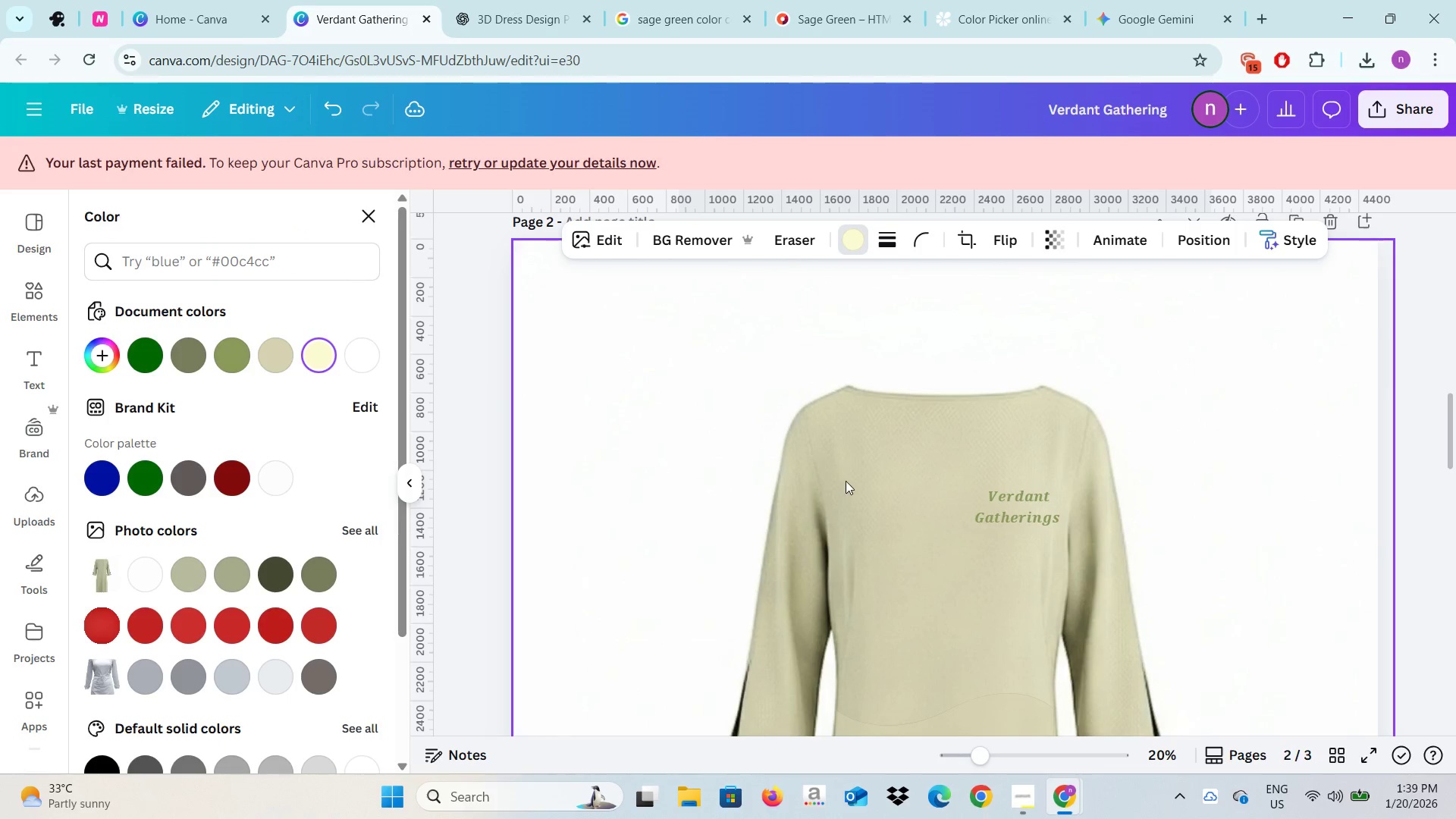 
left_click([846, 480])
 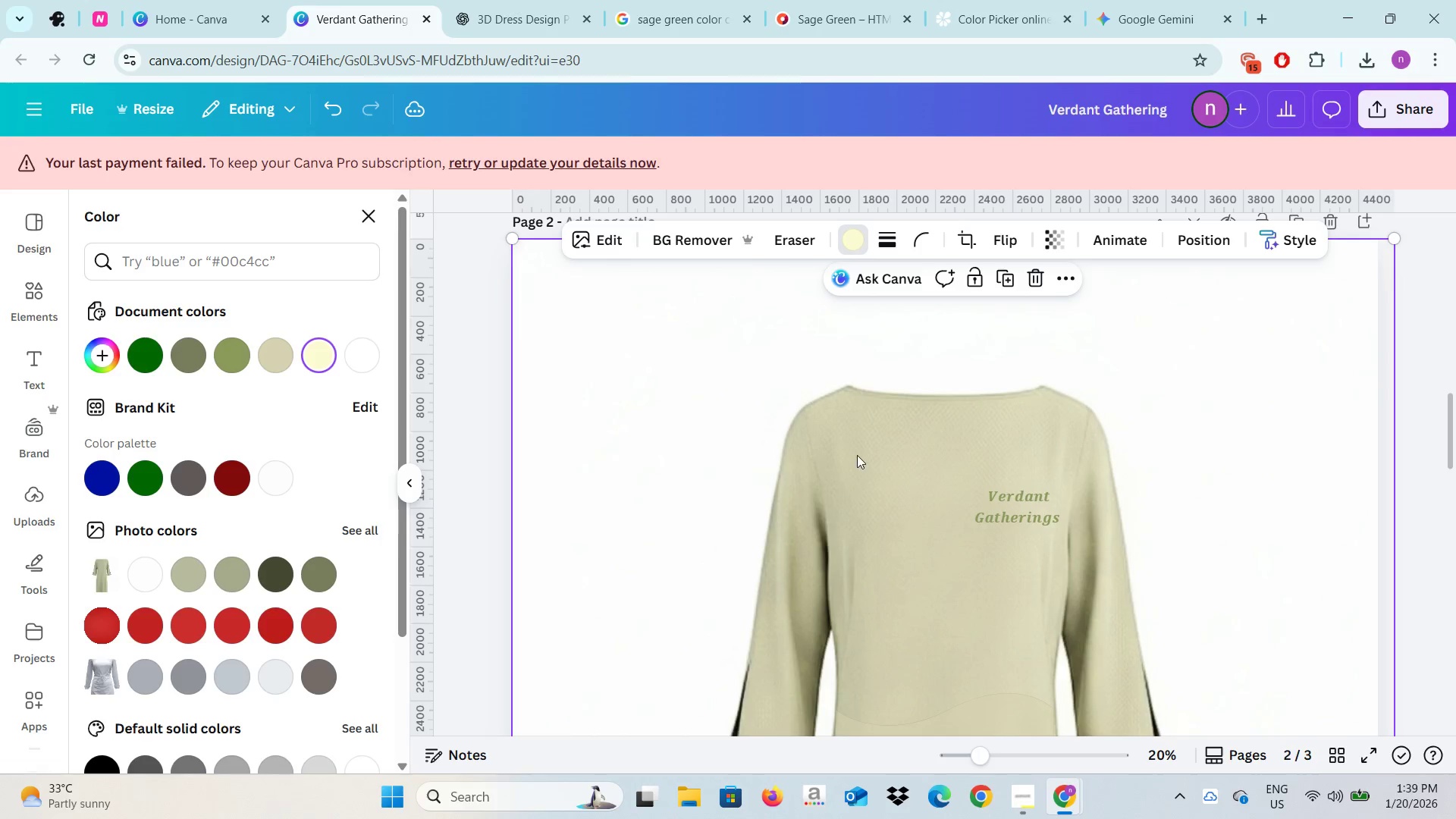 
left_click([857, 455])
 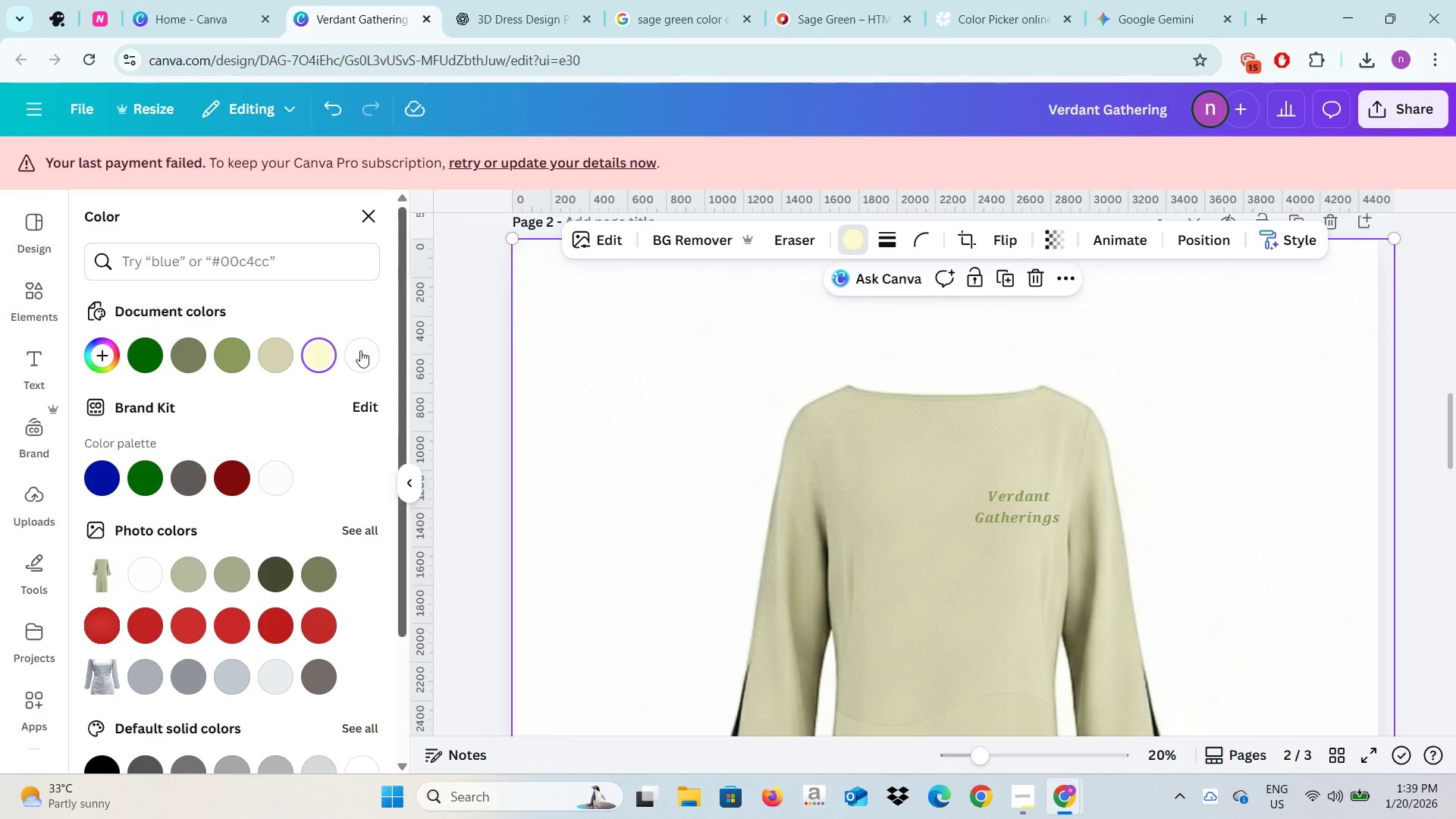 
left_click([318, 366])
 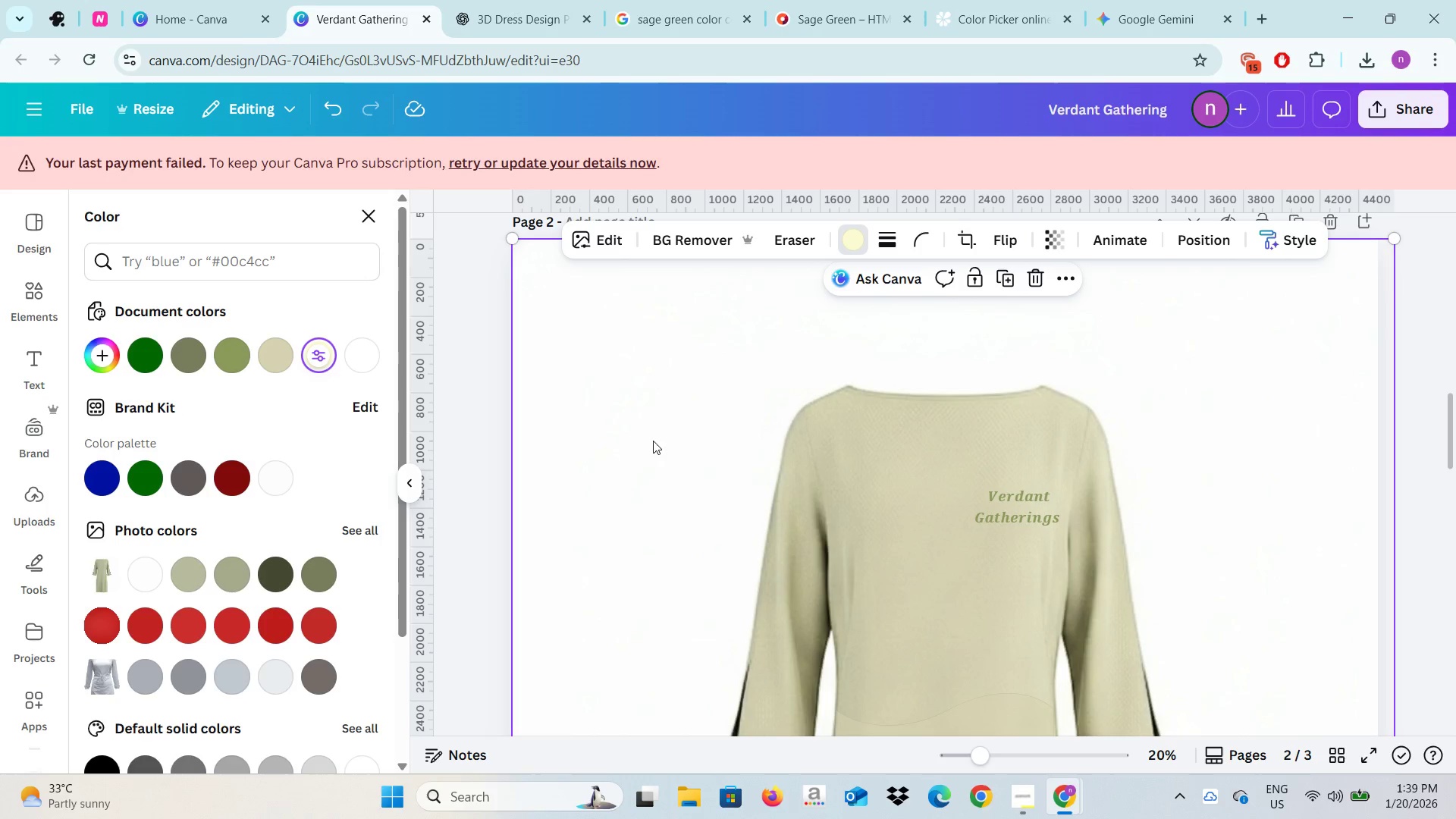 
left_click([656, 457])
 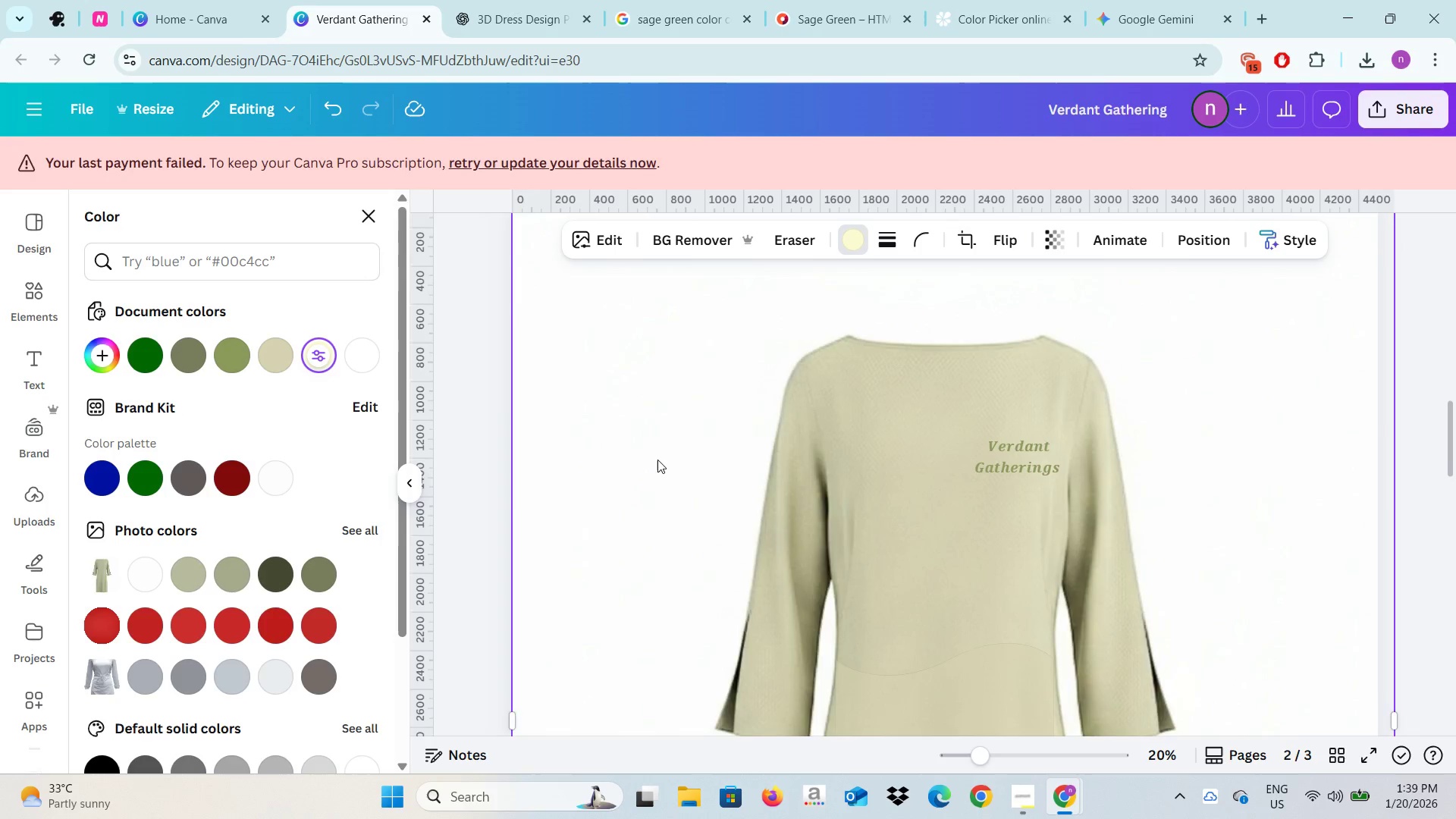 
scroll: coordinate [725, 462], scroll_direction: down, amount: 14.0
 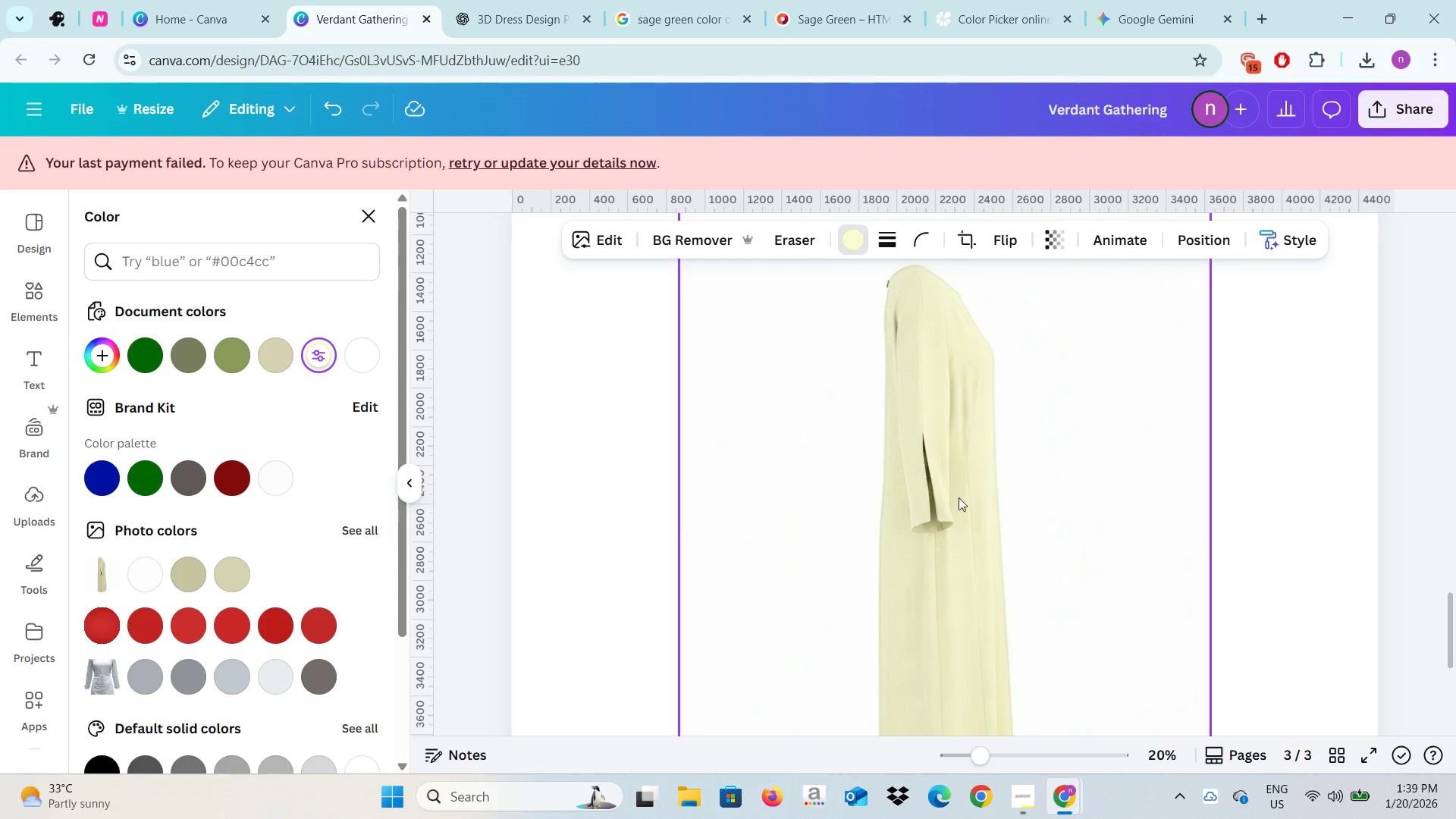 
left_click([959, 497])
 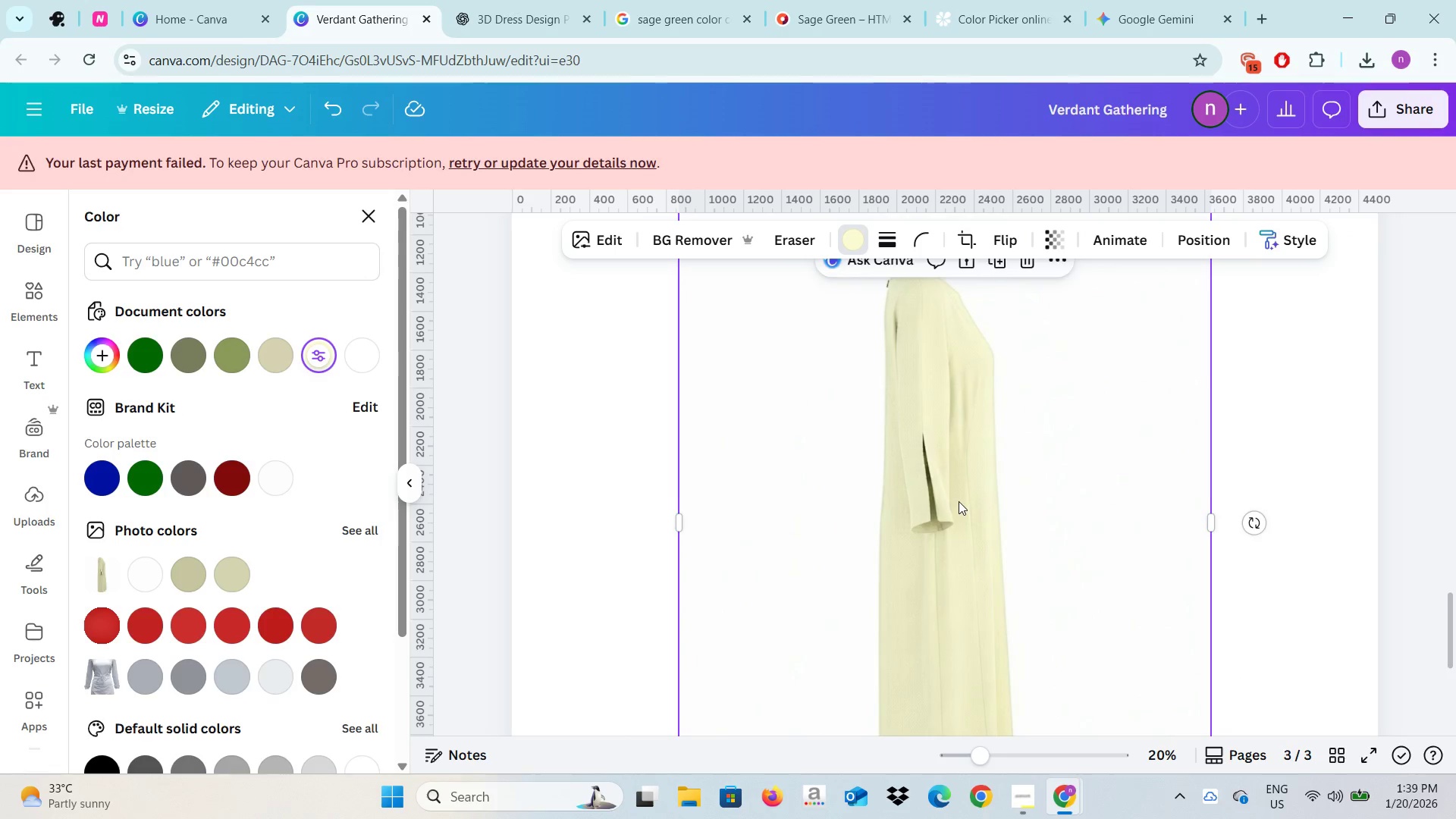 
scroll: coordinate [955, 487], scroll_direction: up, amount: 10.0
 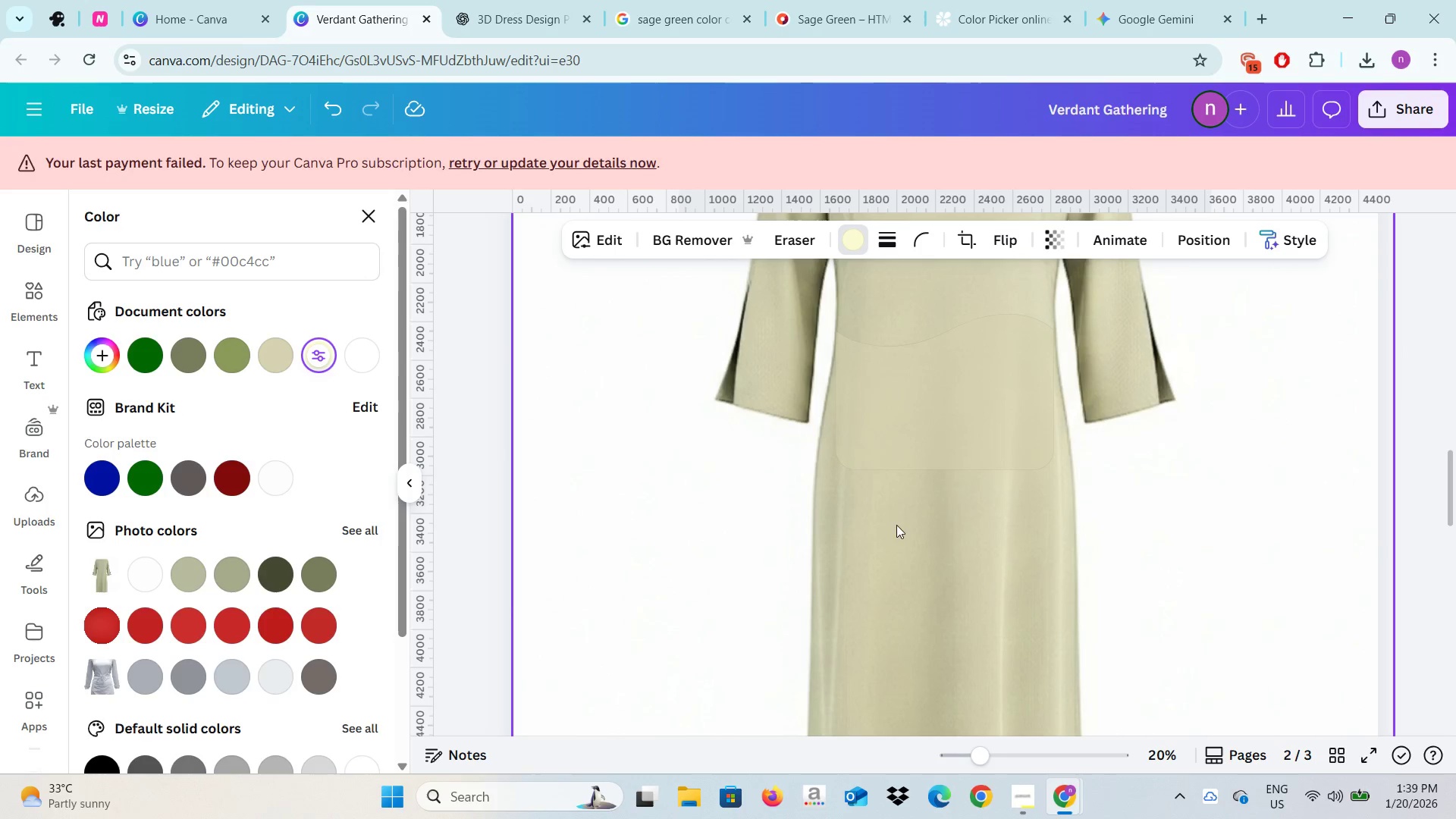 
left_click([883, 550])
 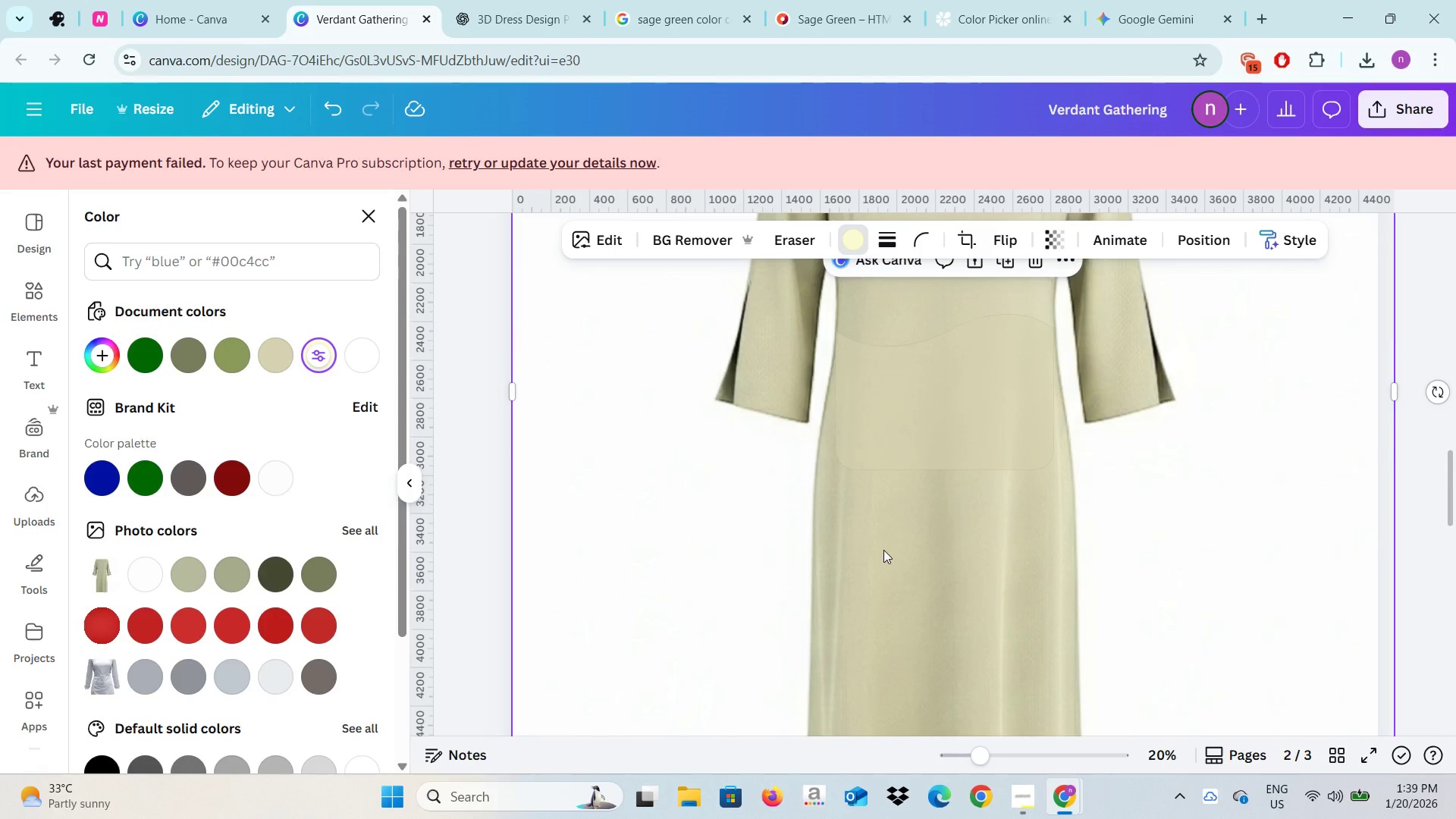 
scroll: coordinate [883, 547], scroll_direction: down, amount: 6.0
 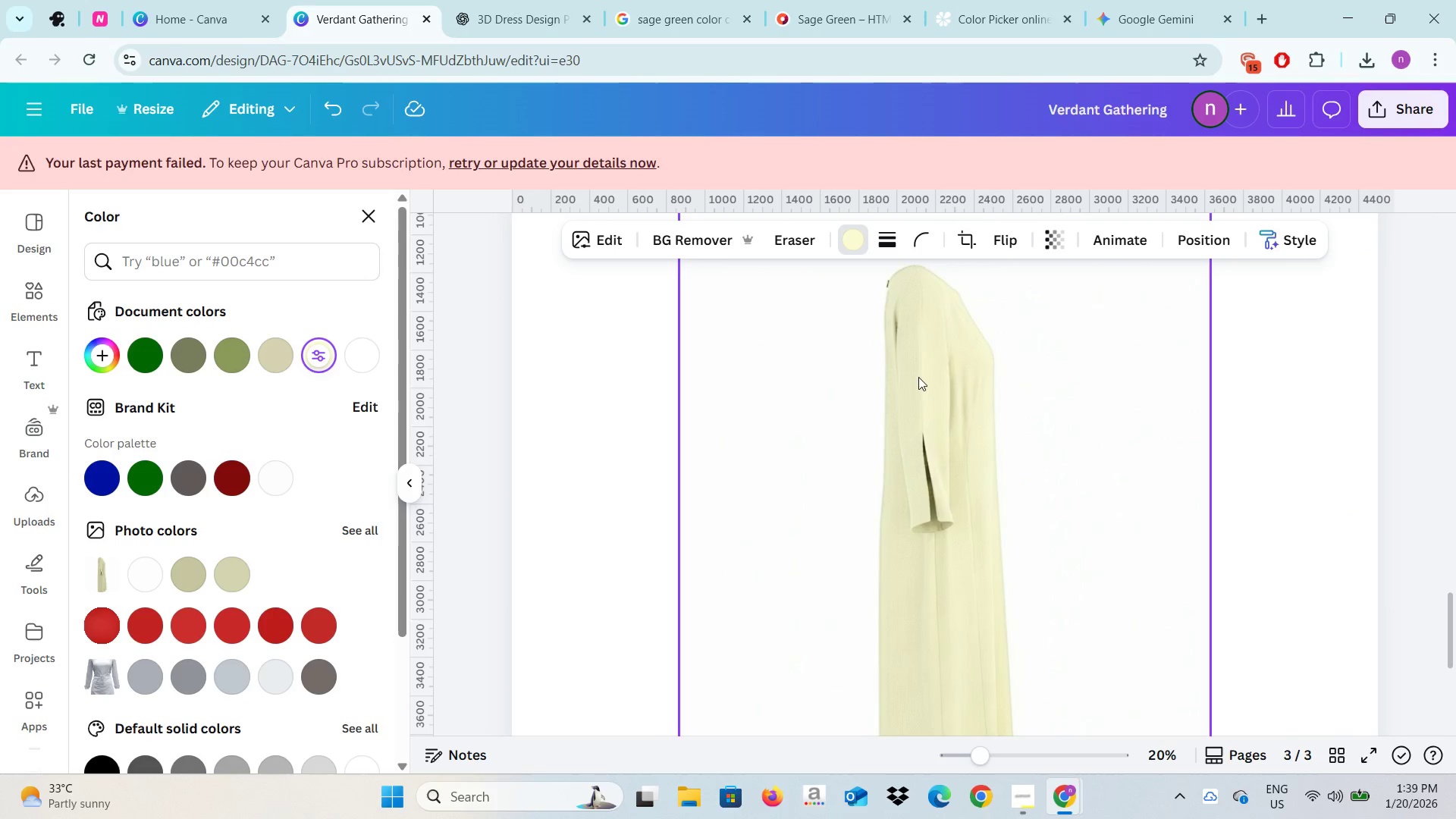 
key(Alt+AltLeft)
 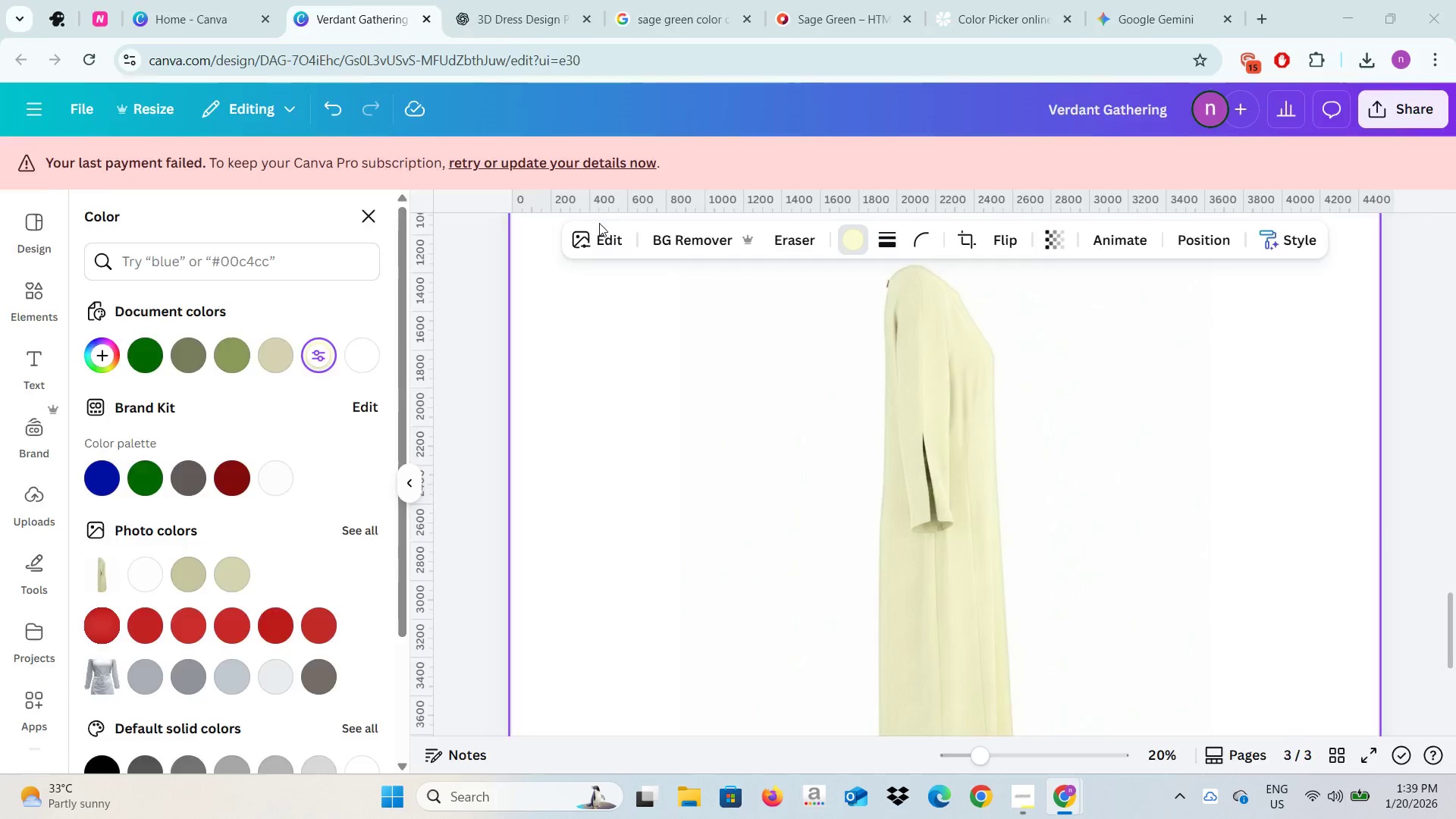 
key(Alt+Tab)
 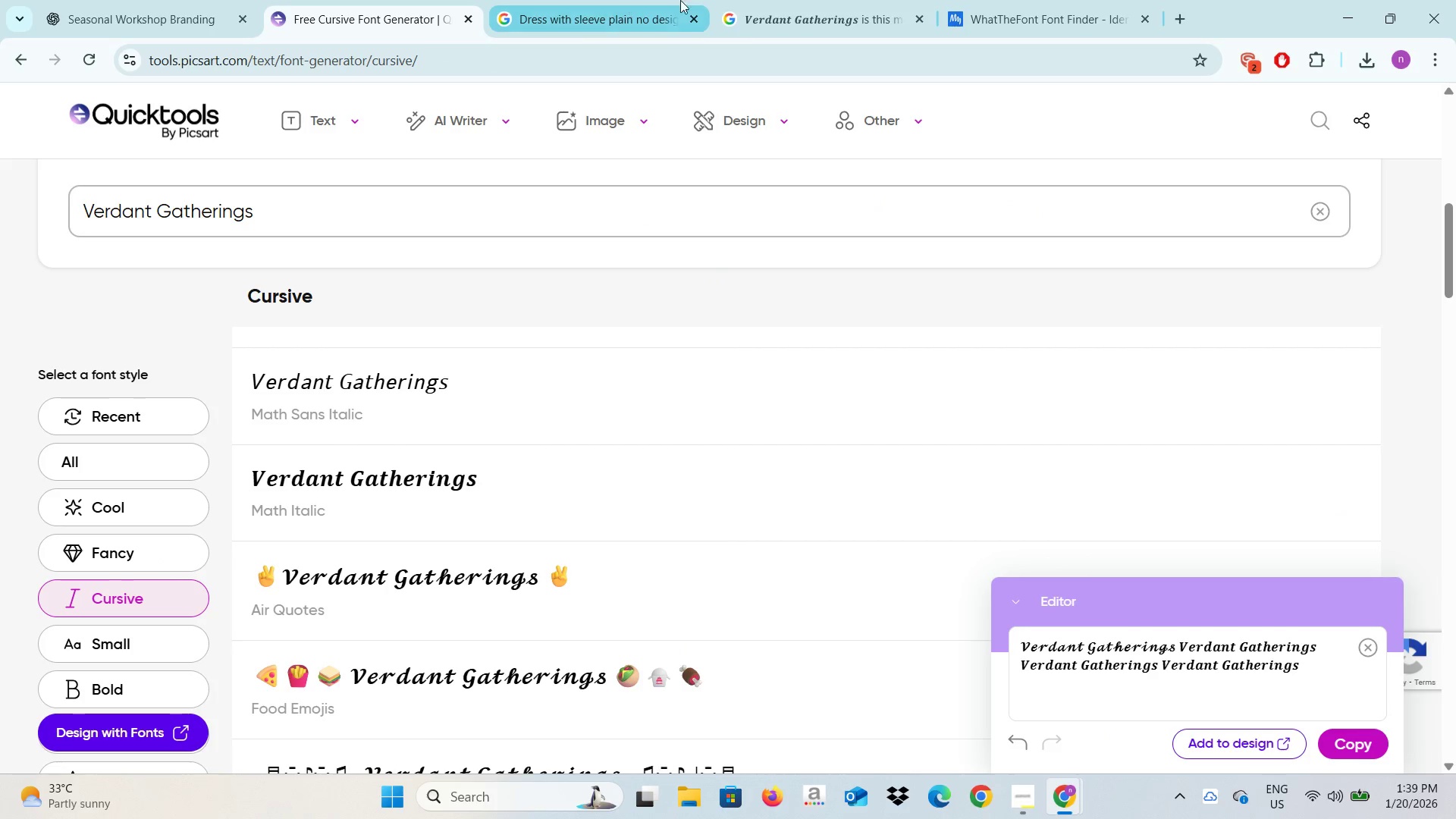 
key(Alt+AltLeft)
 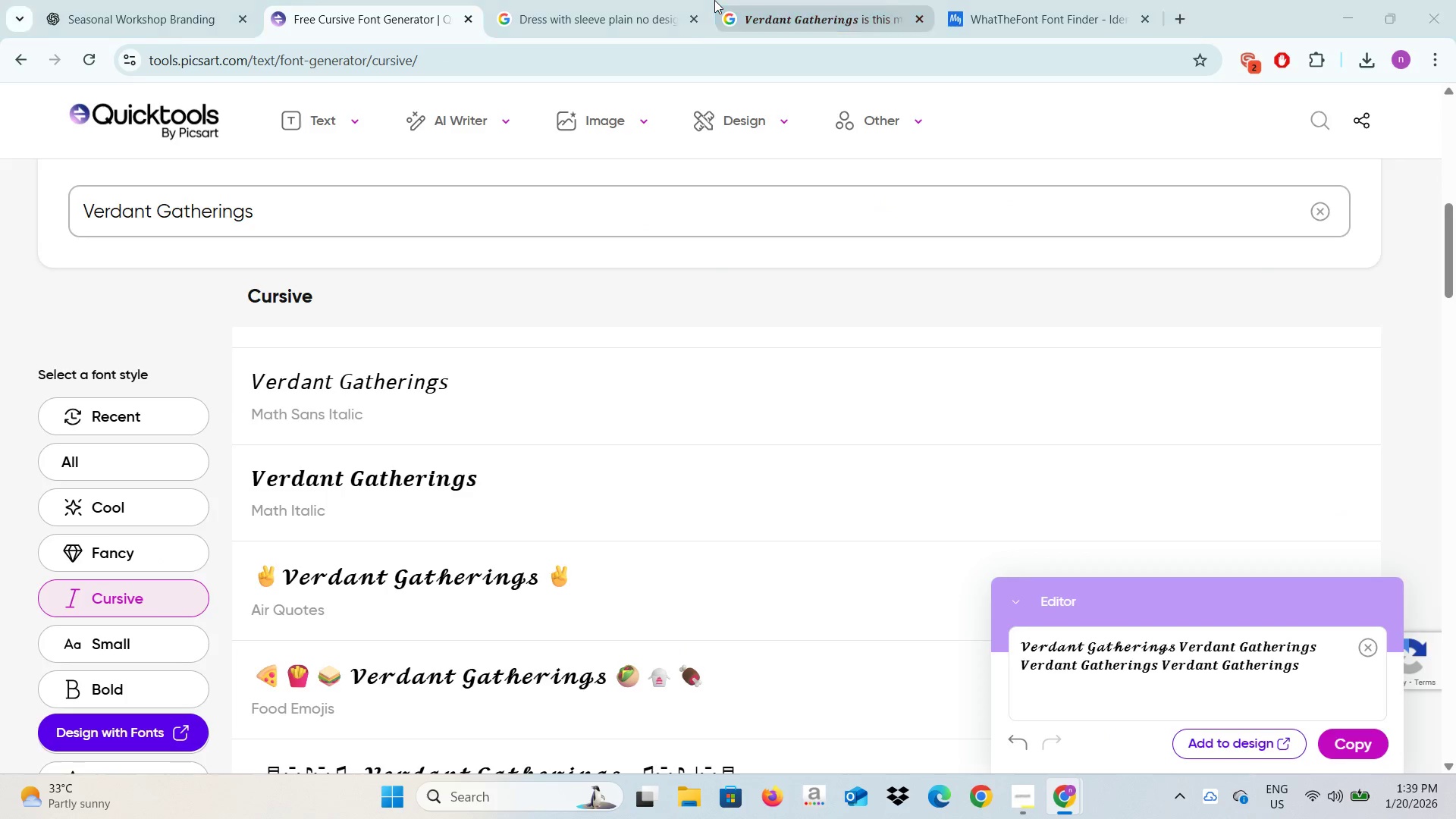 
key(Alt+Tab)
 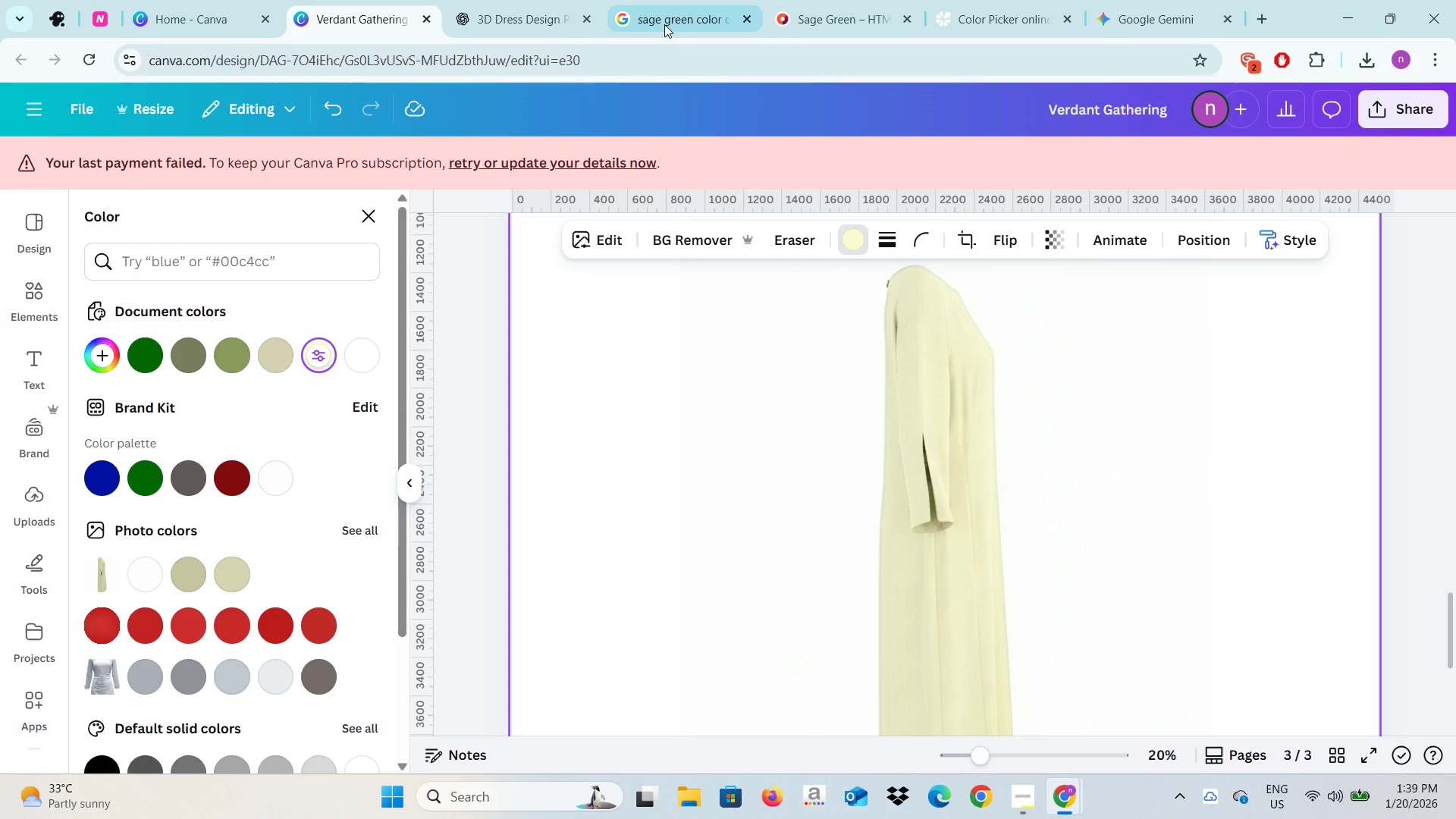 
key(Alt+Tab)
 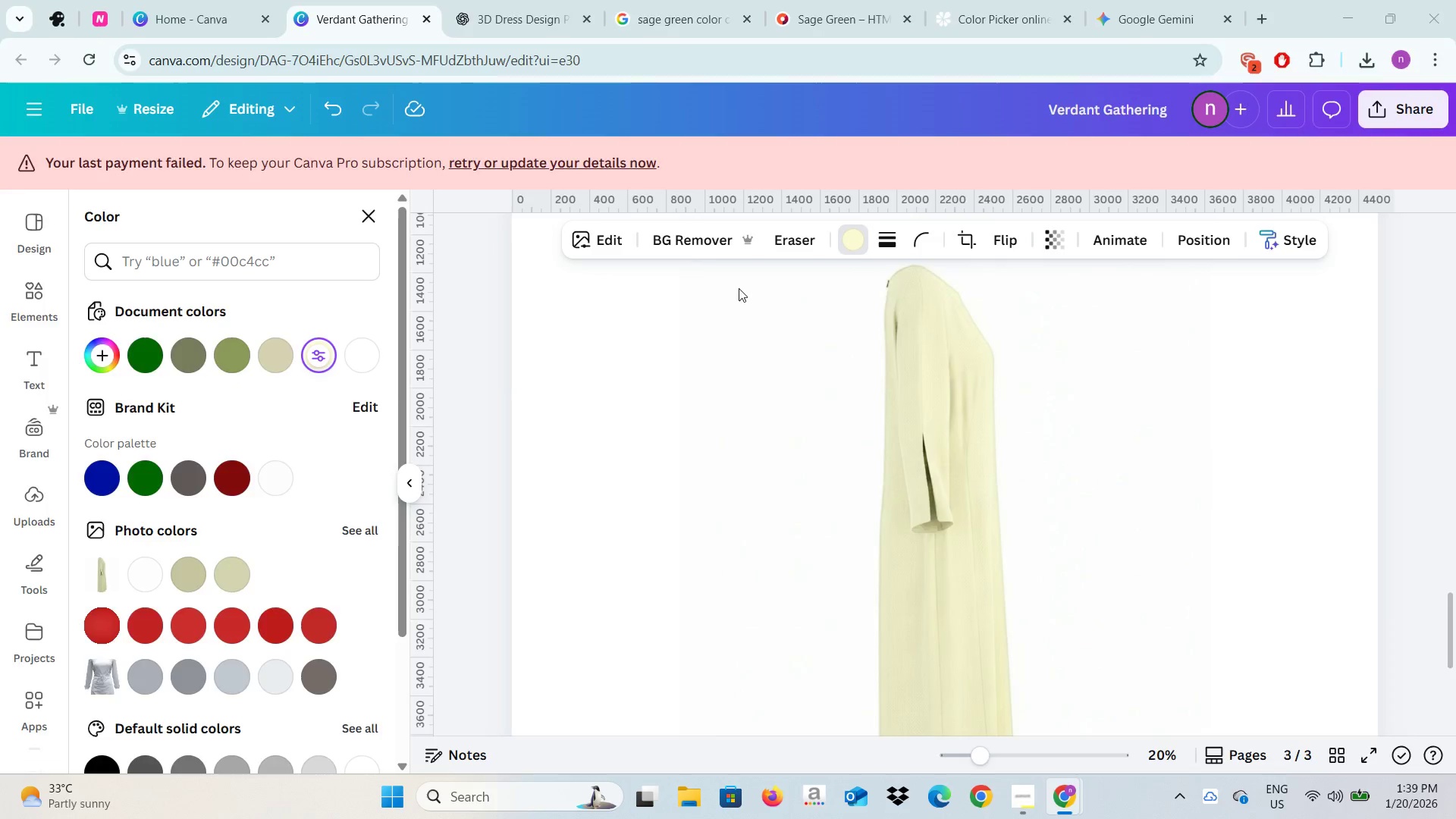 
key(Alt+Tab)